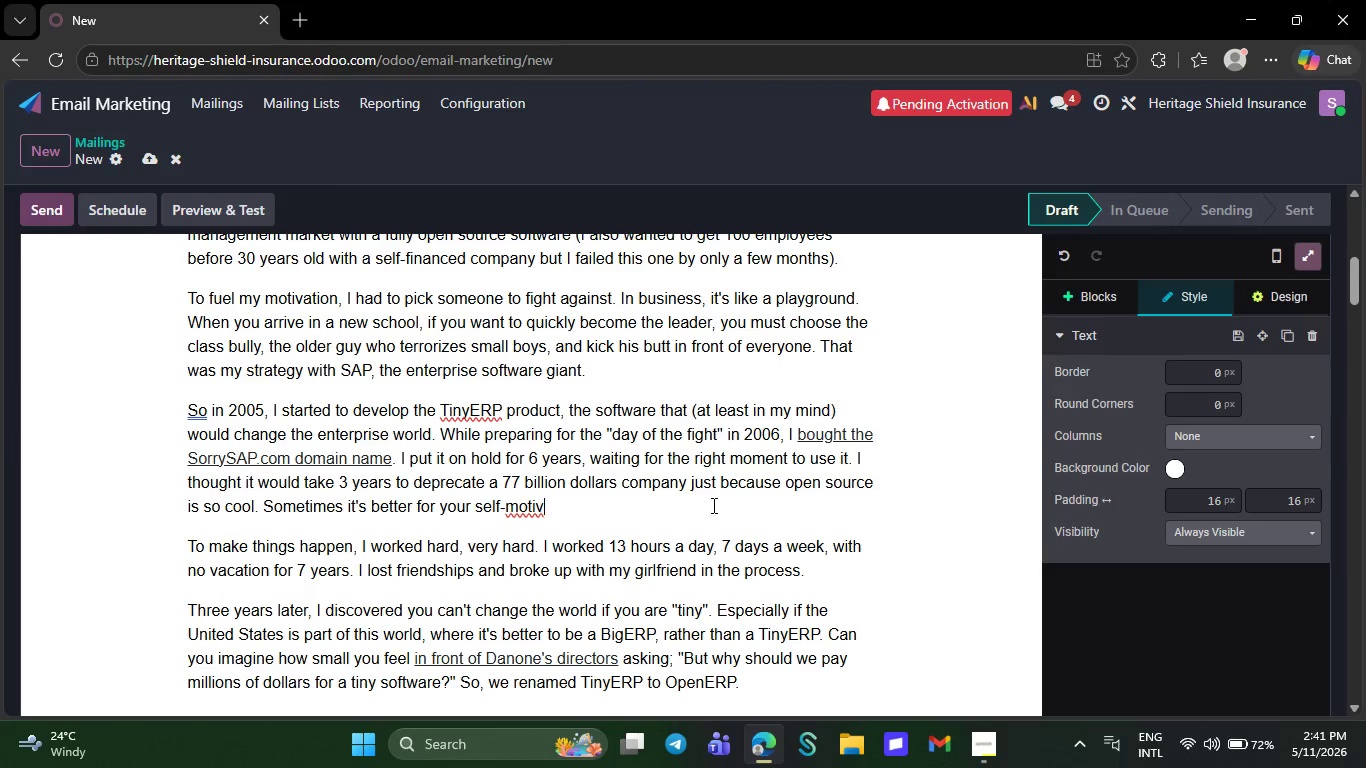 
key(Backspace)
 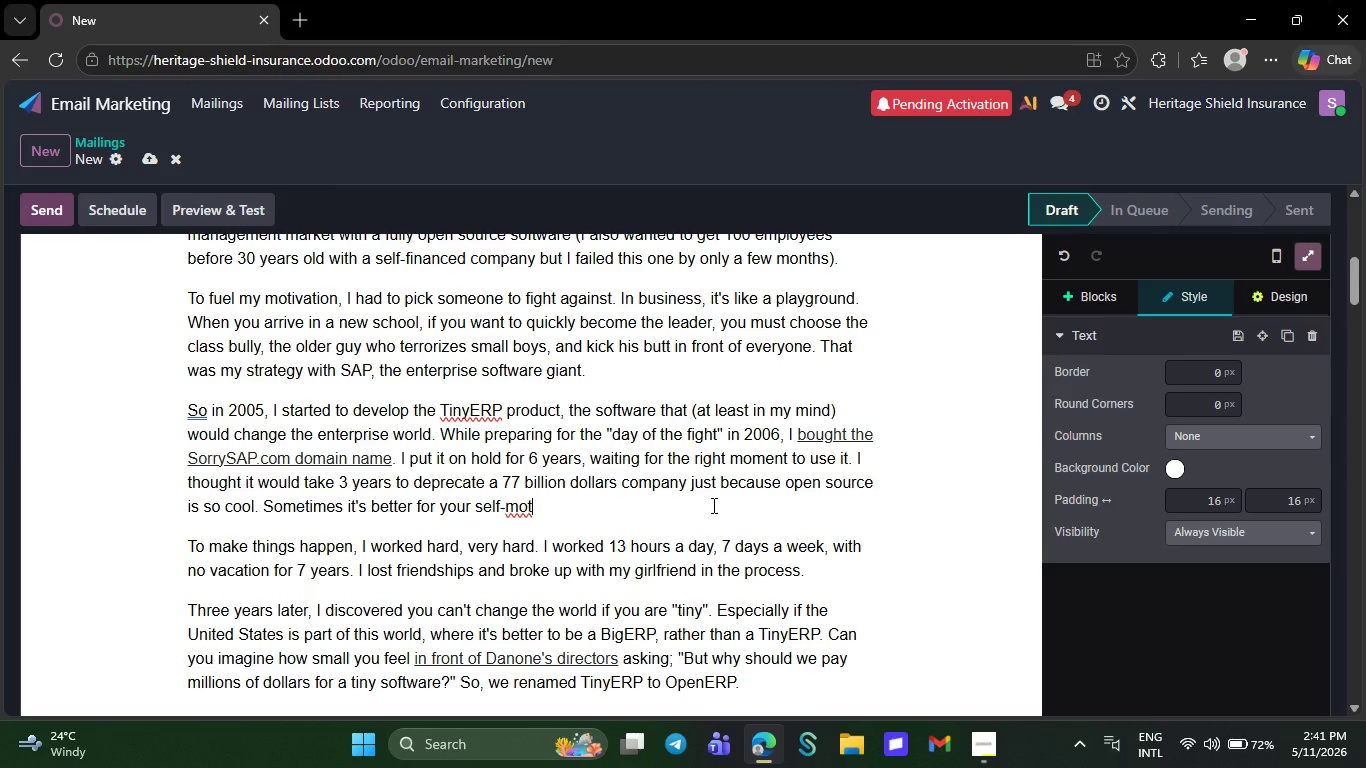 
key(Backspace)
 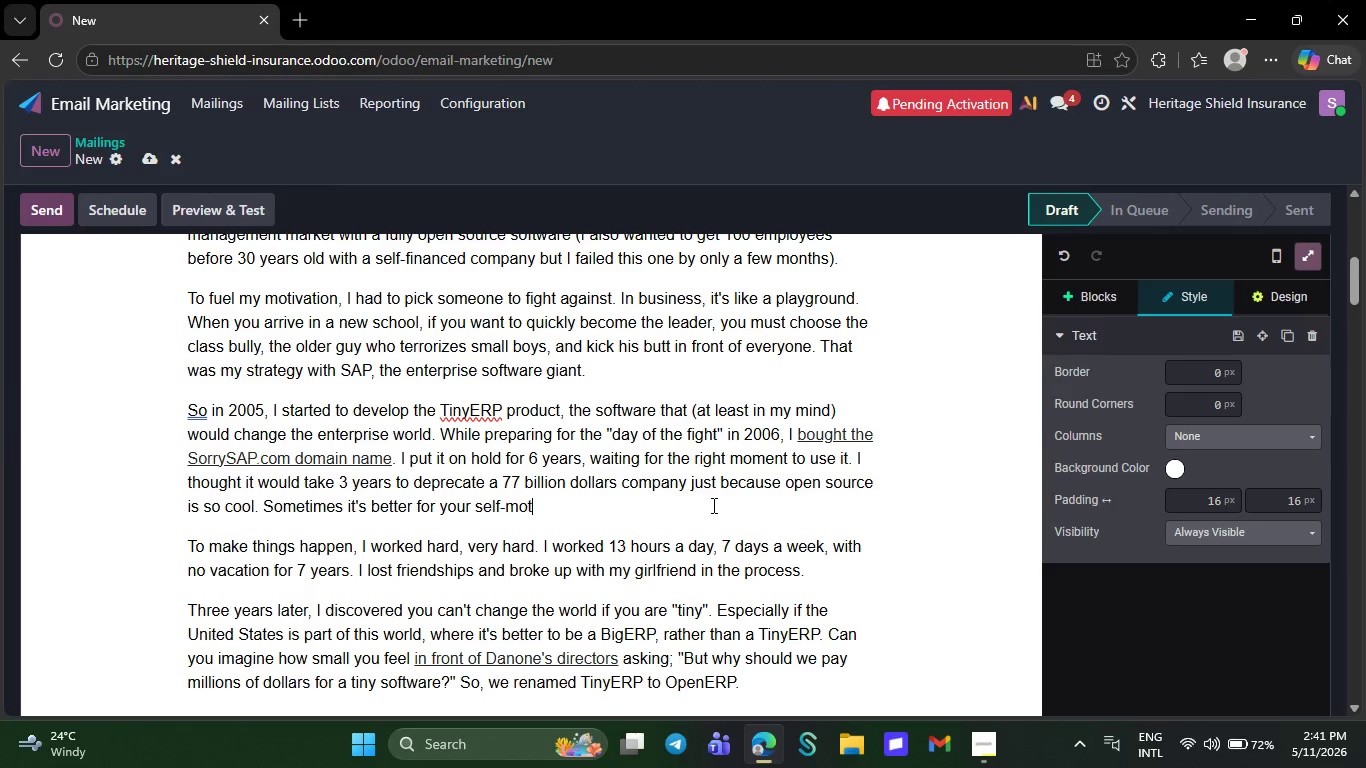 
key(Backspace)
 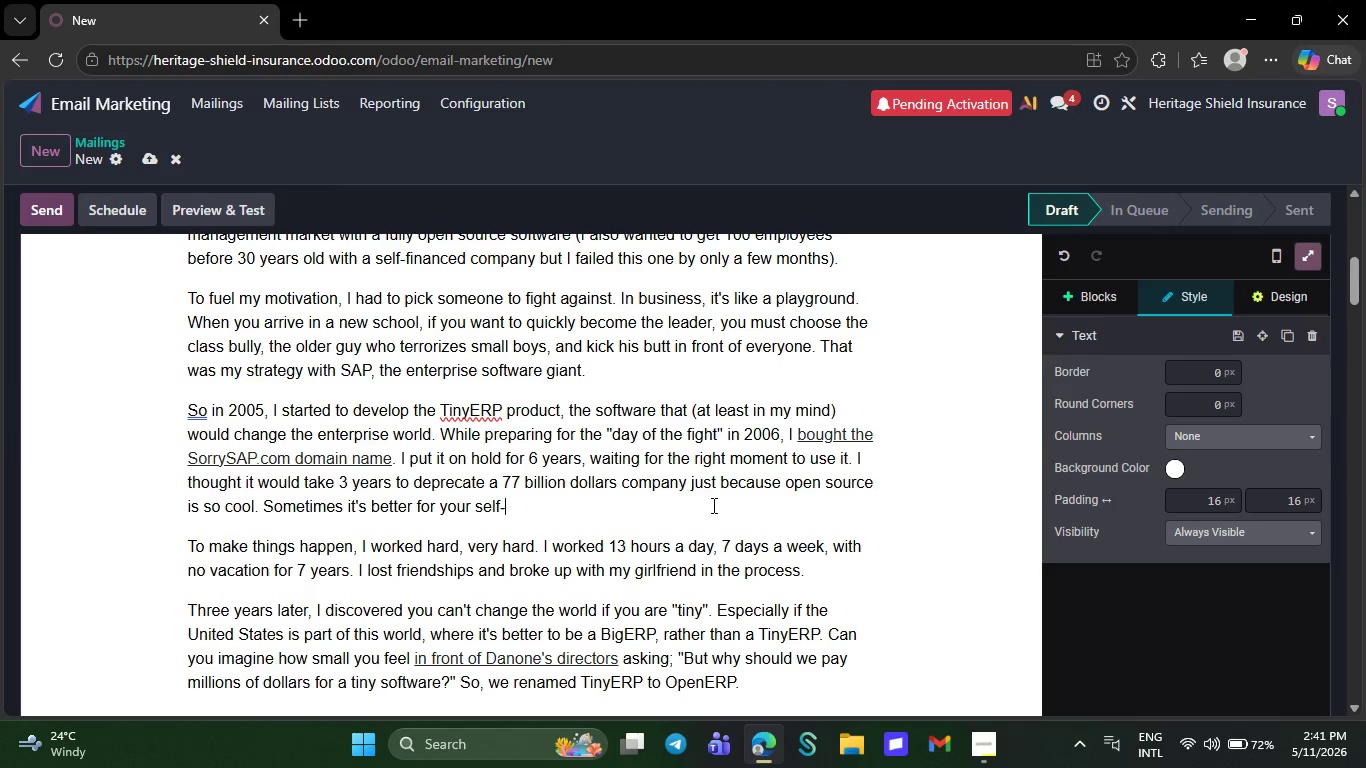 
key(Backspace)
 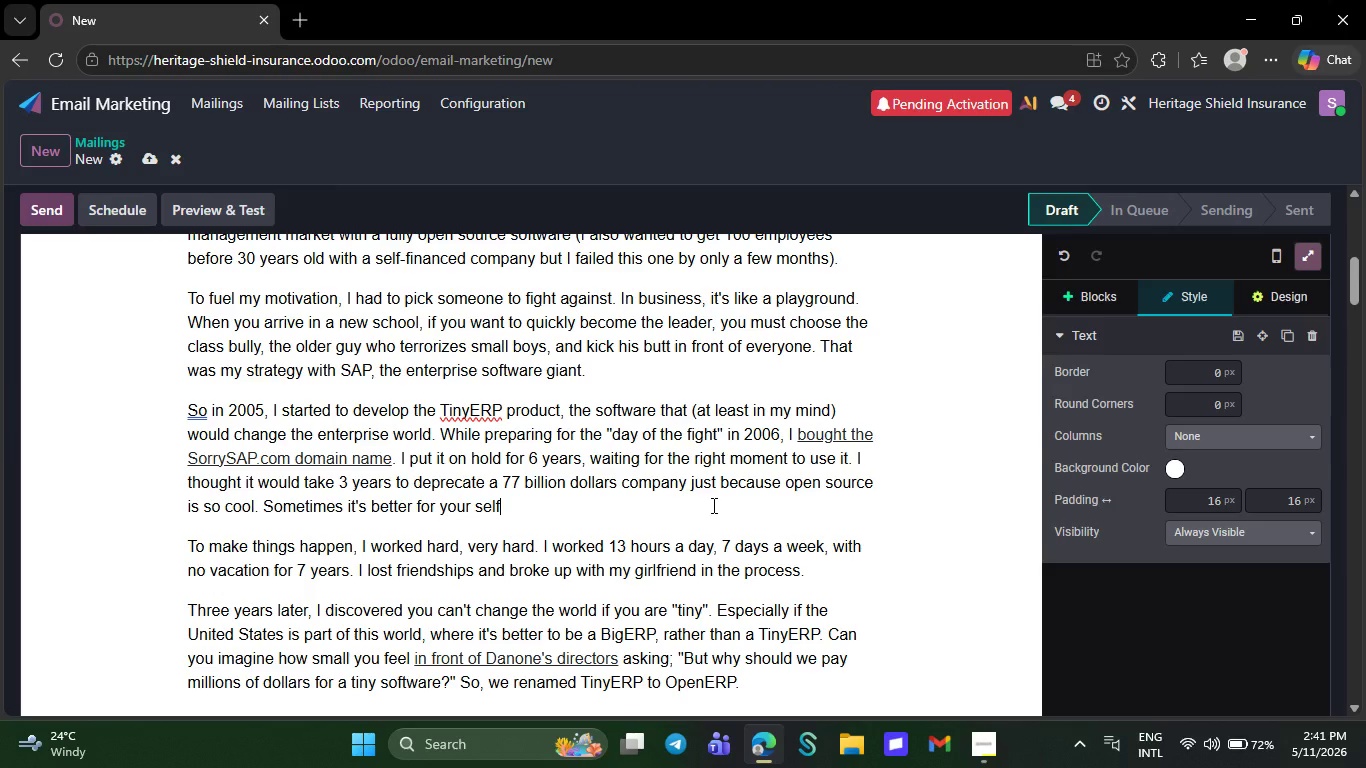 
key(Backspace)
 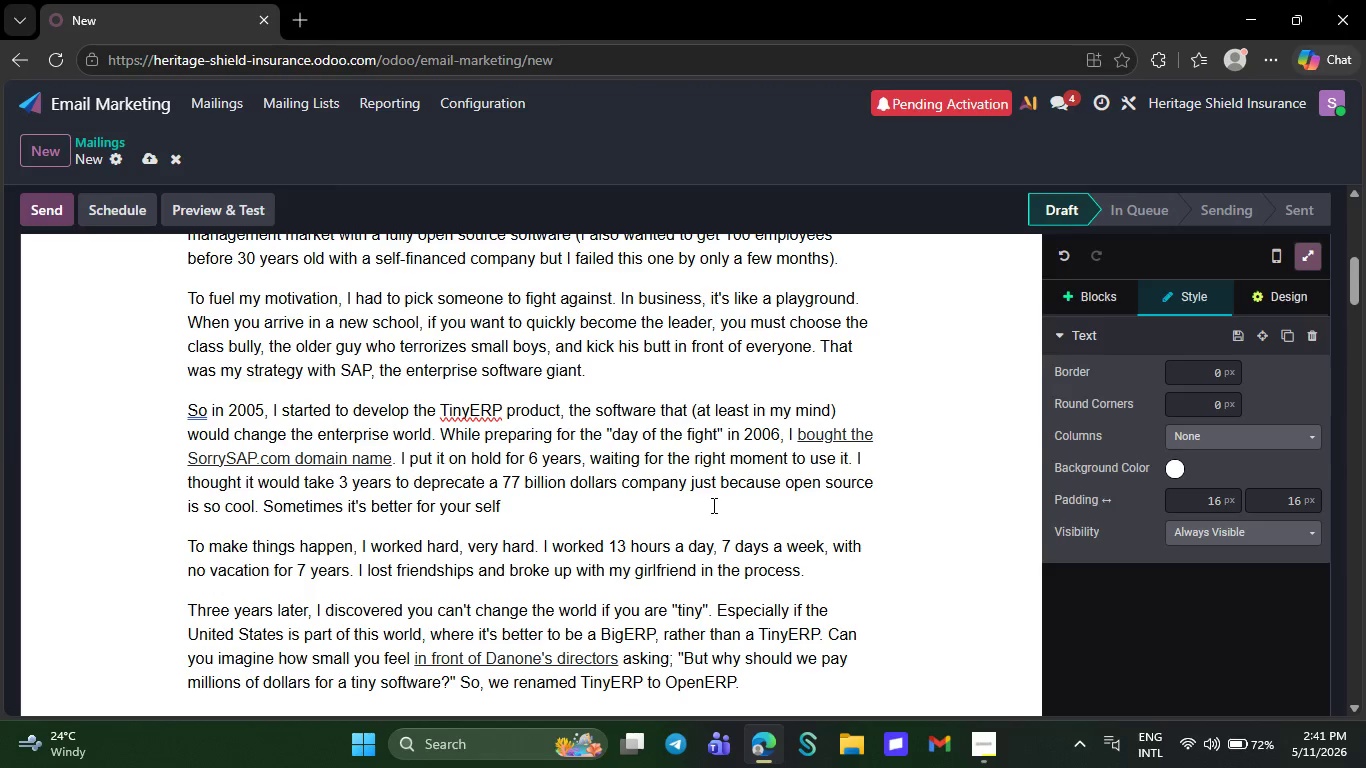 
key(Backspace)
 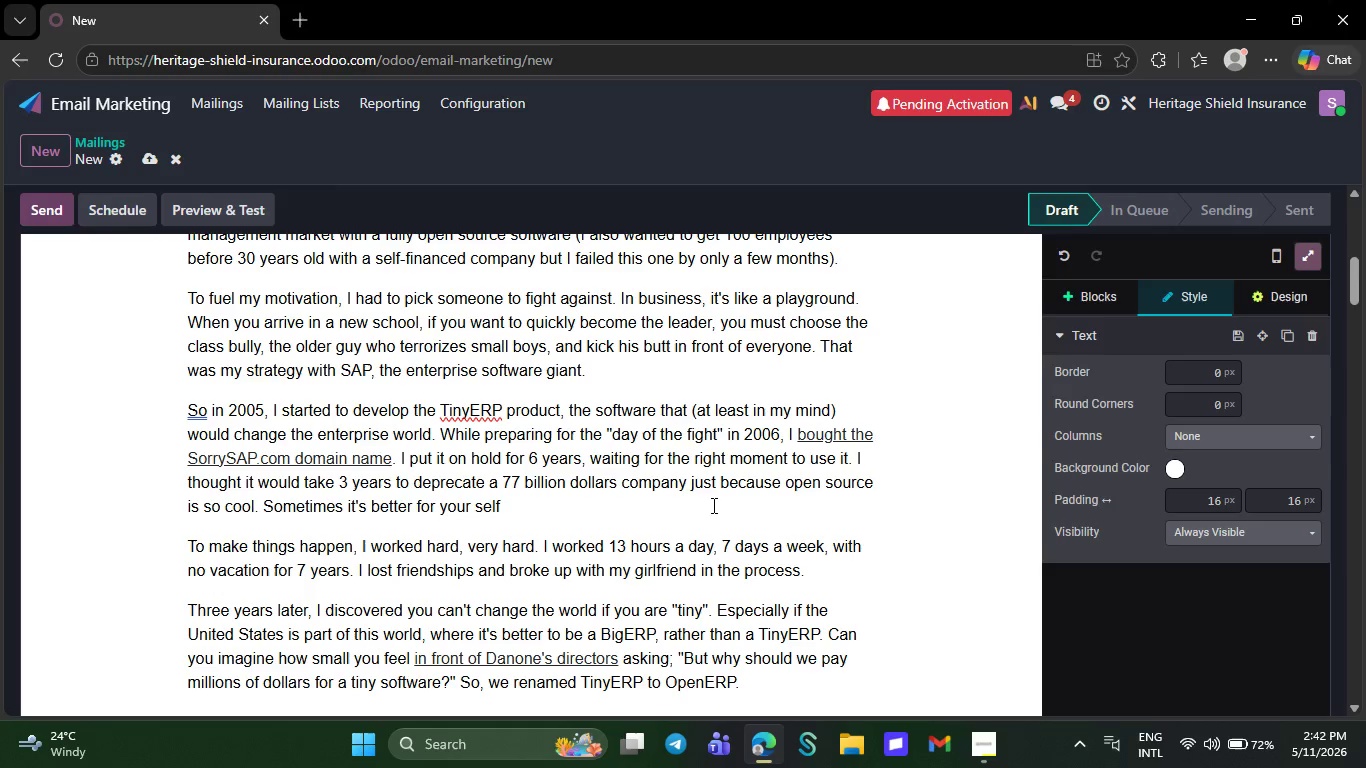 
wait(7.17)
 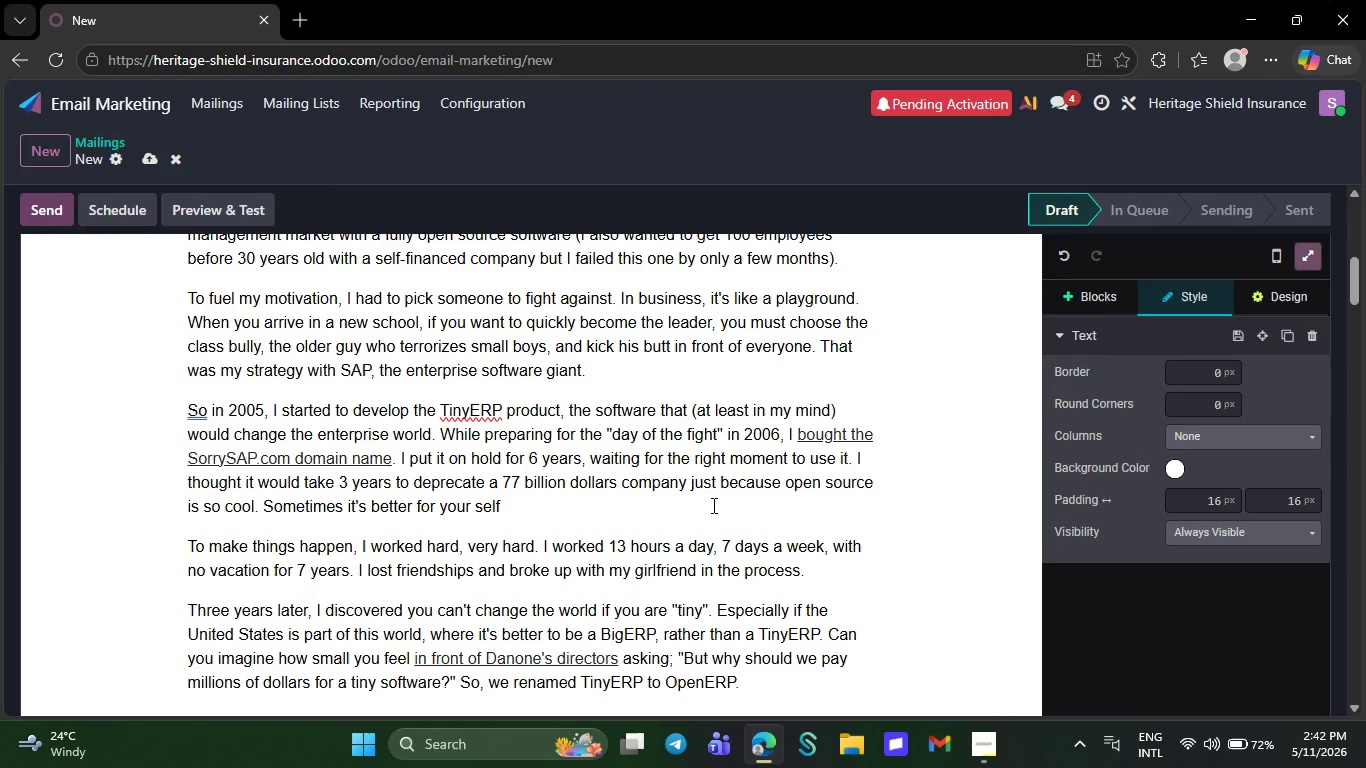 
key(Backspace)
 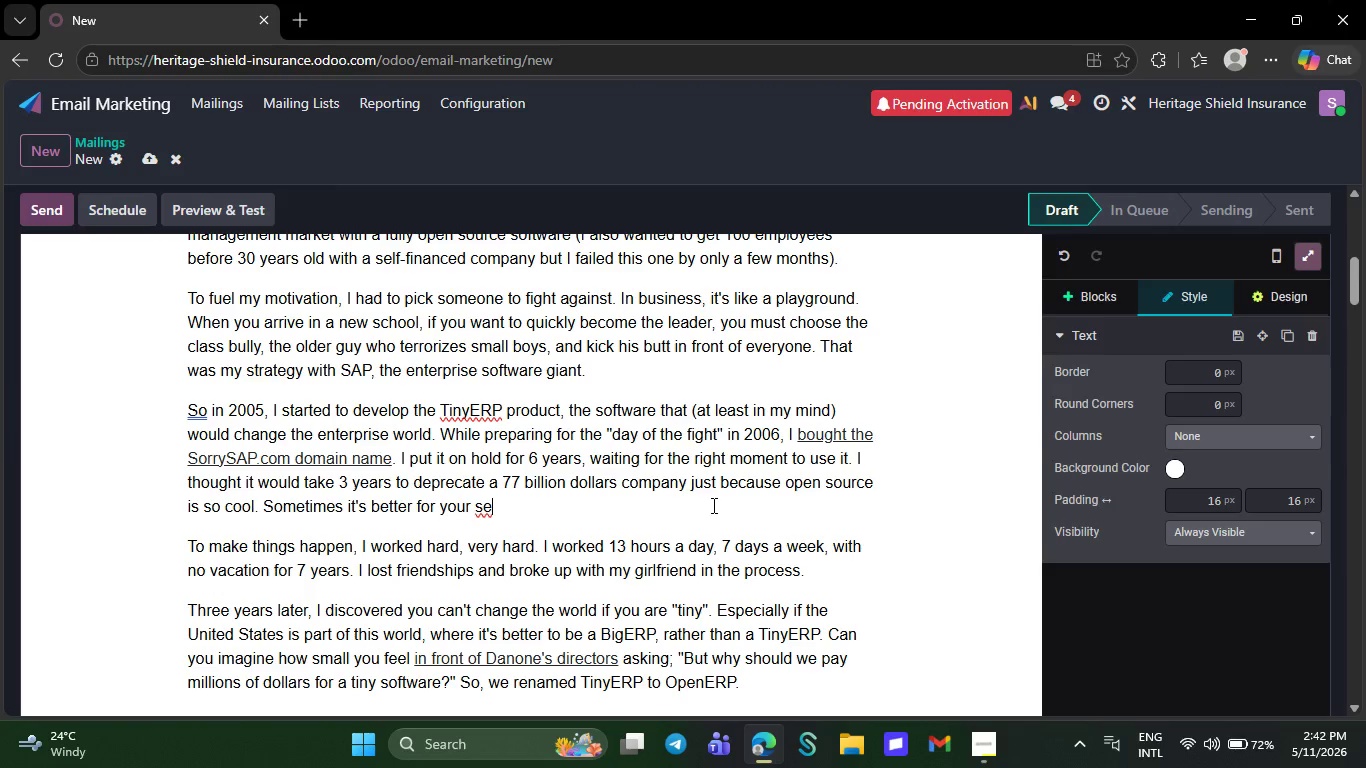 
key(Backspace)
 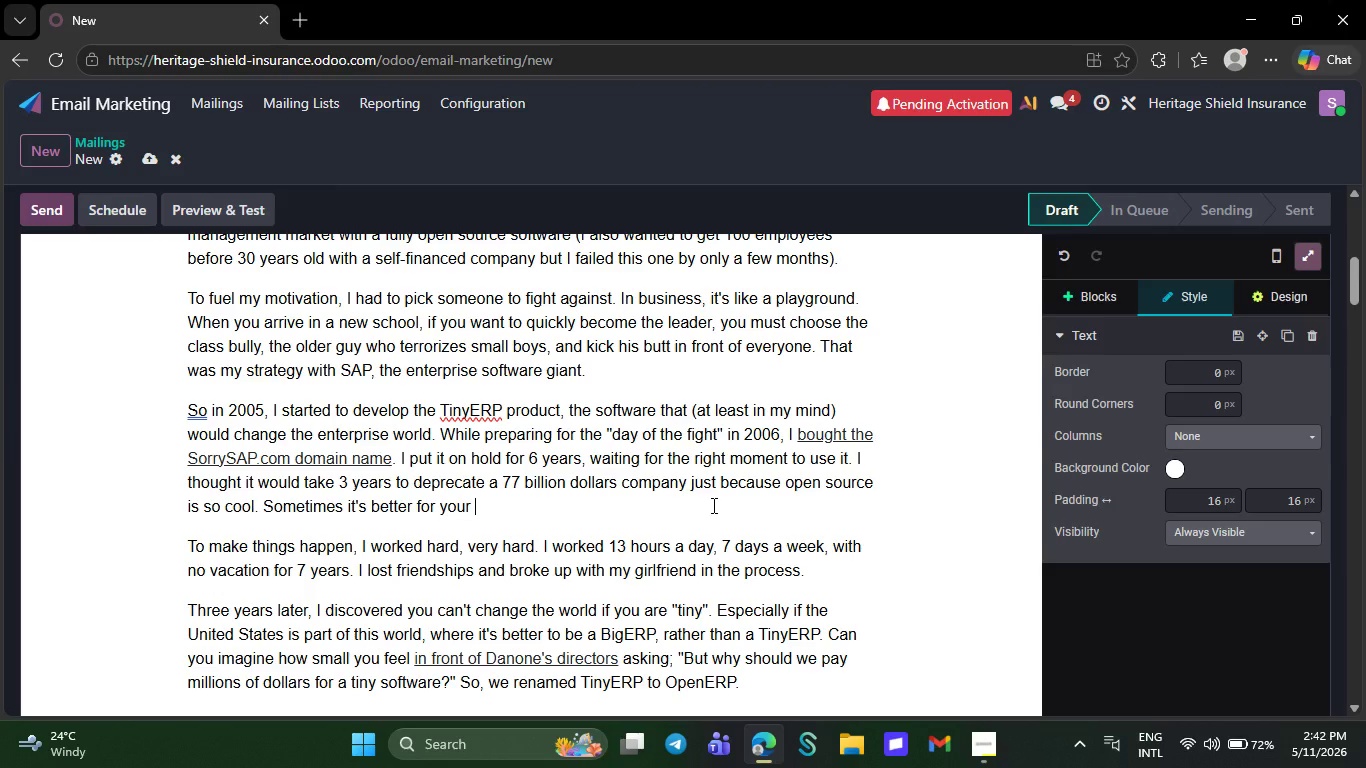 
key(Backspace)
 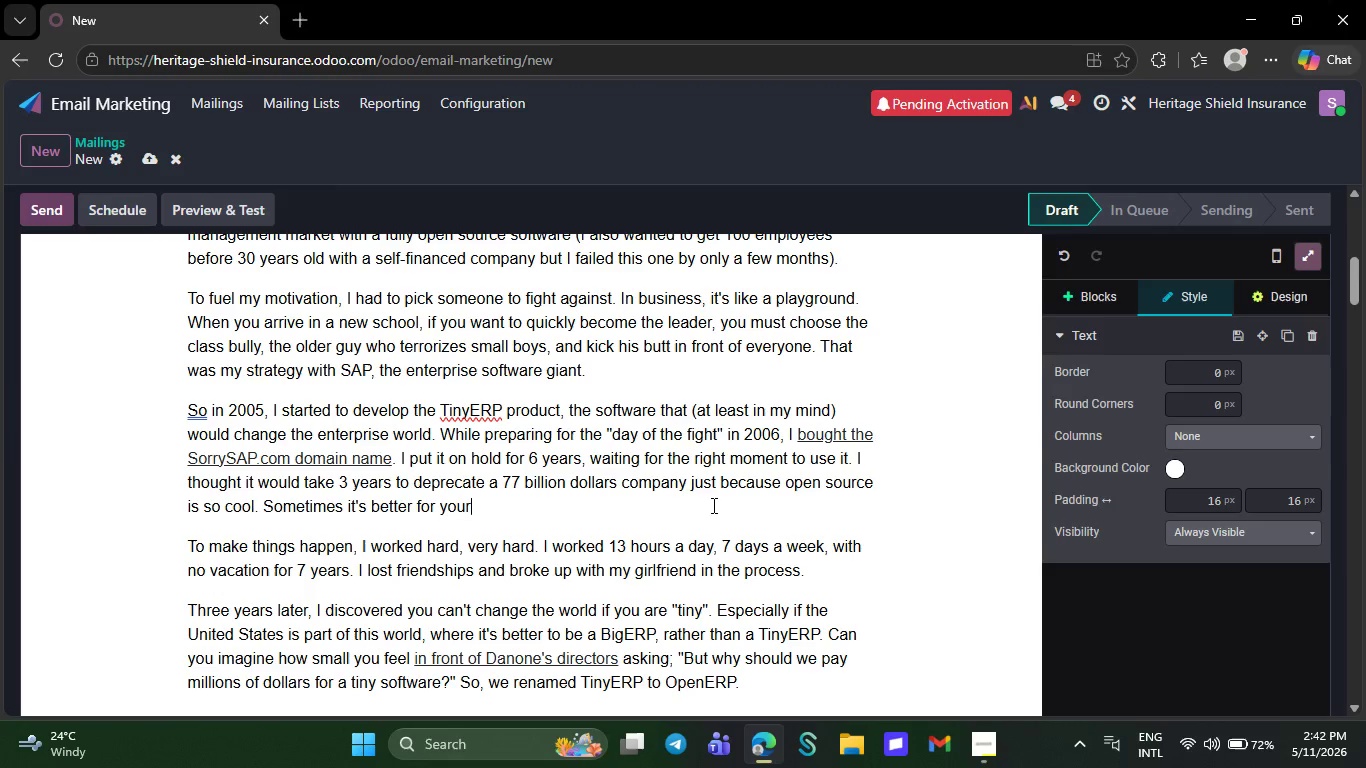 
key(Backspace)
 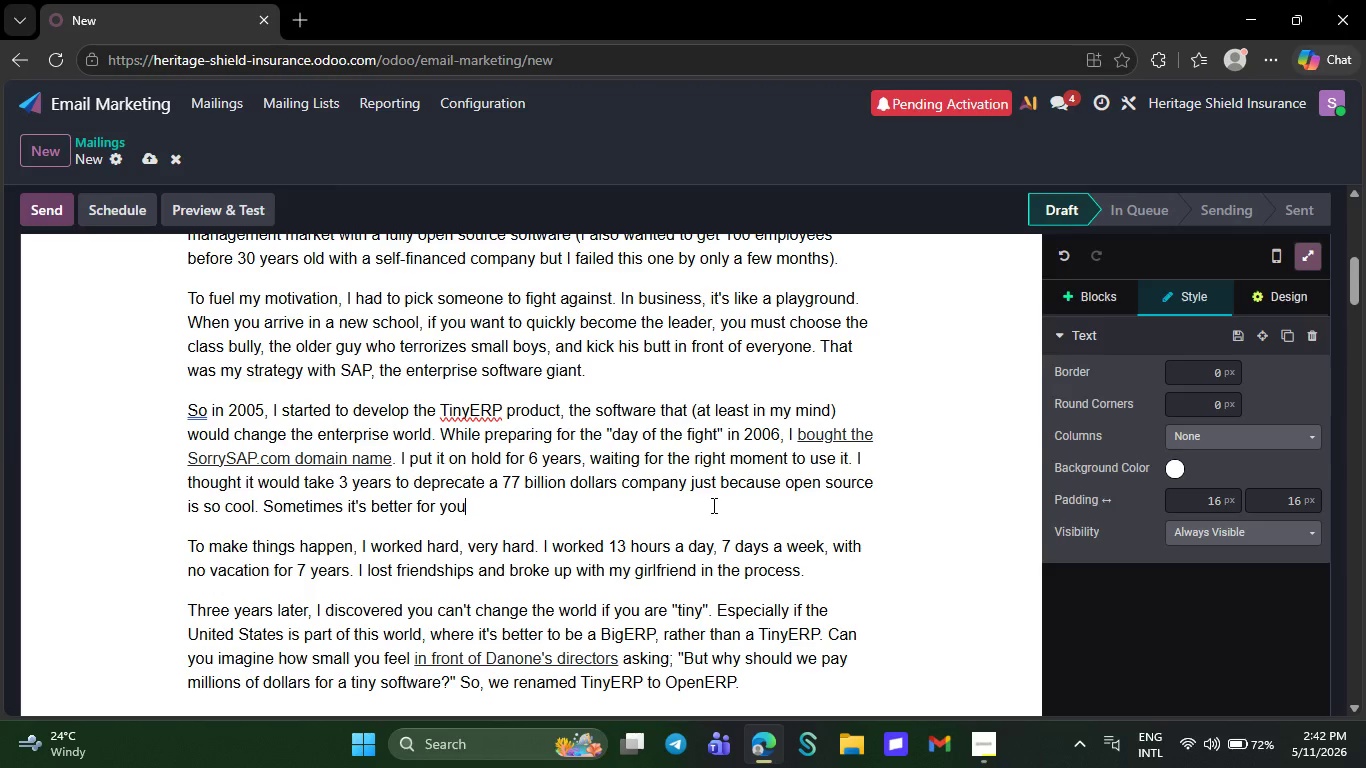 
key(Backspace)
 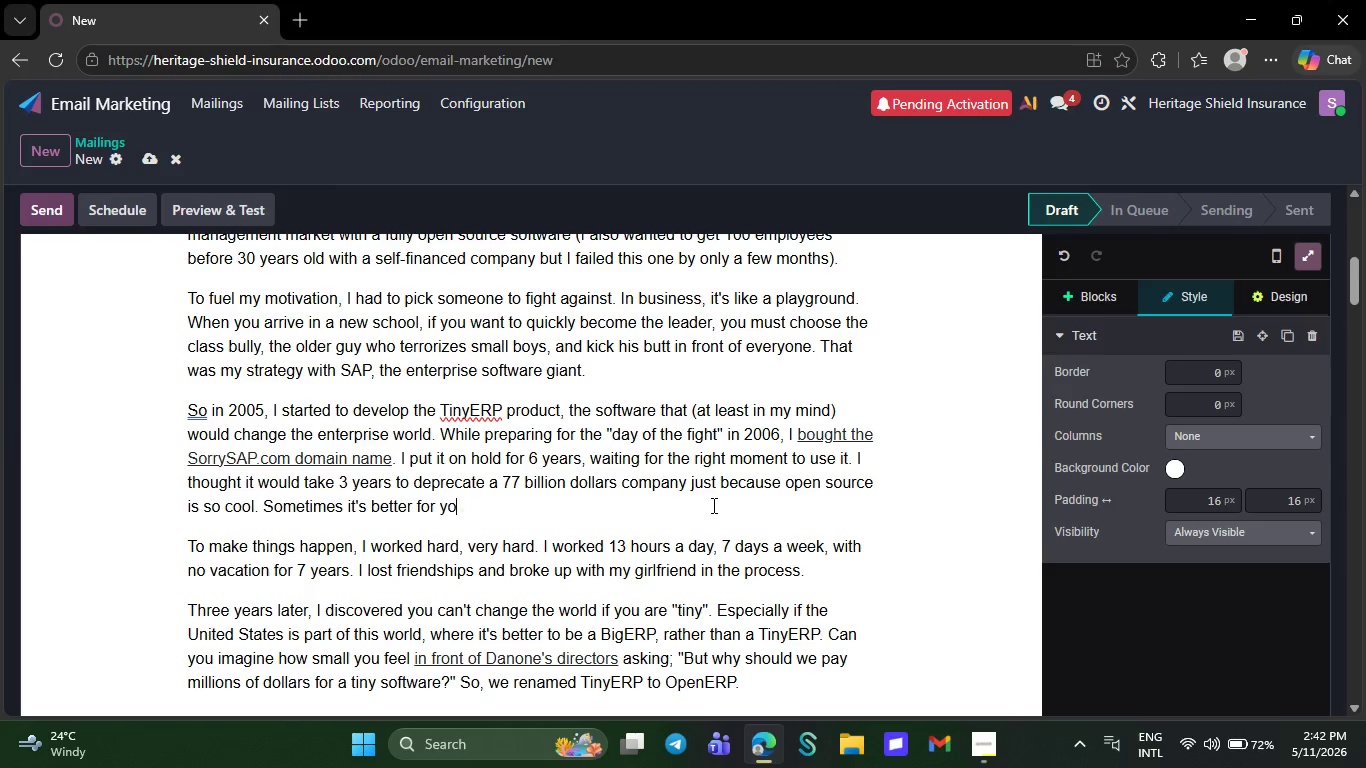 
key(Backspace)
 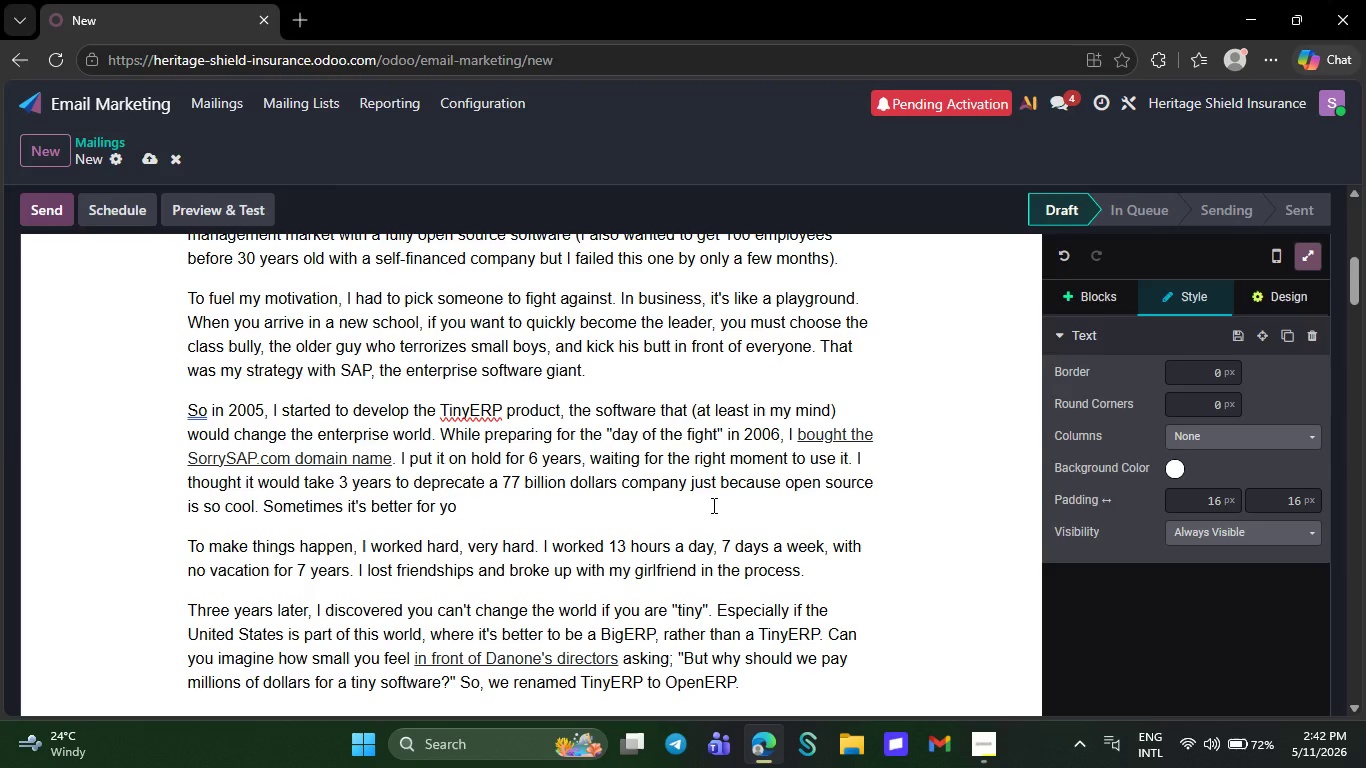 
key(Backspace)
 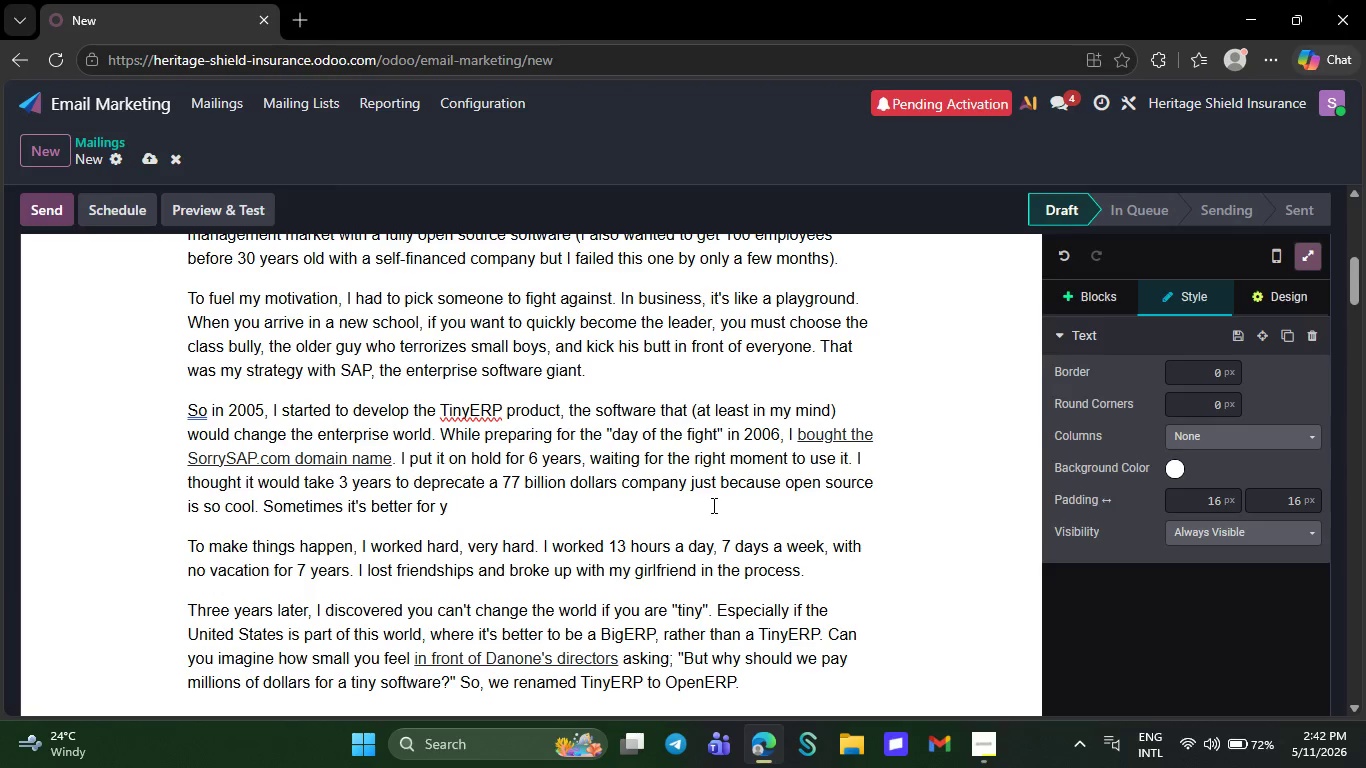 
key(Backspace)
 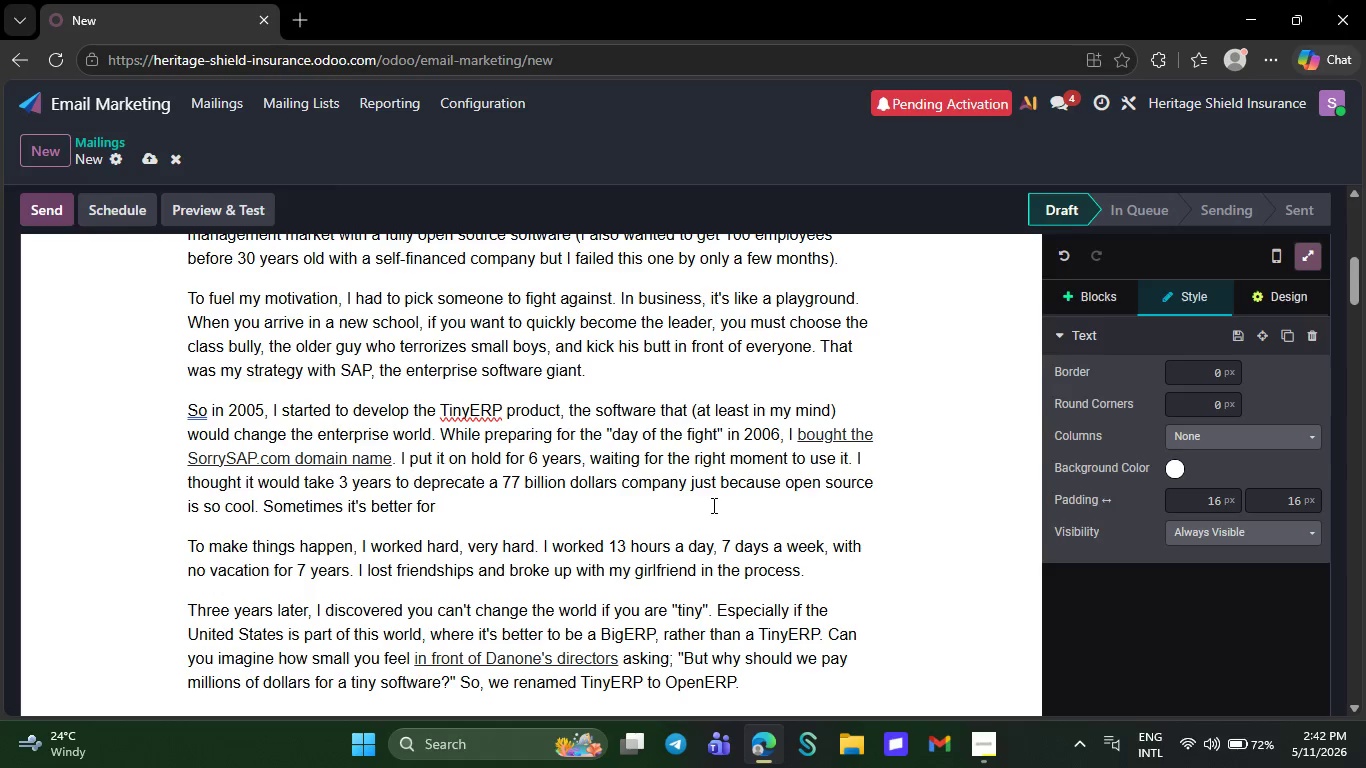 
key(Backspace)
 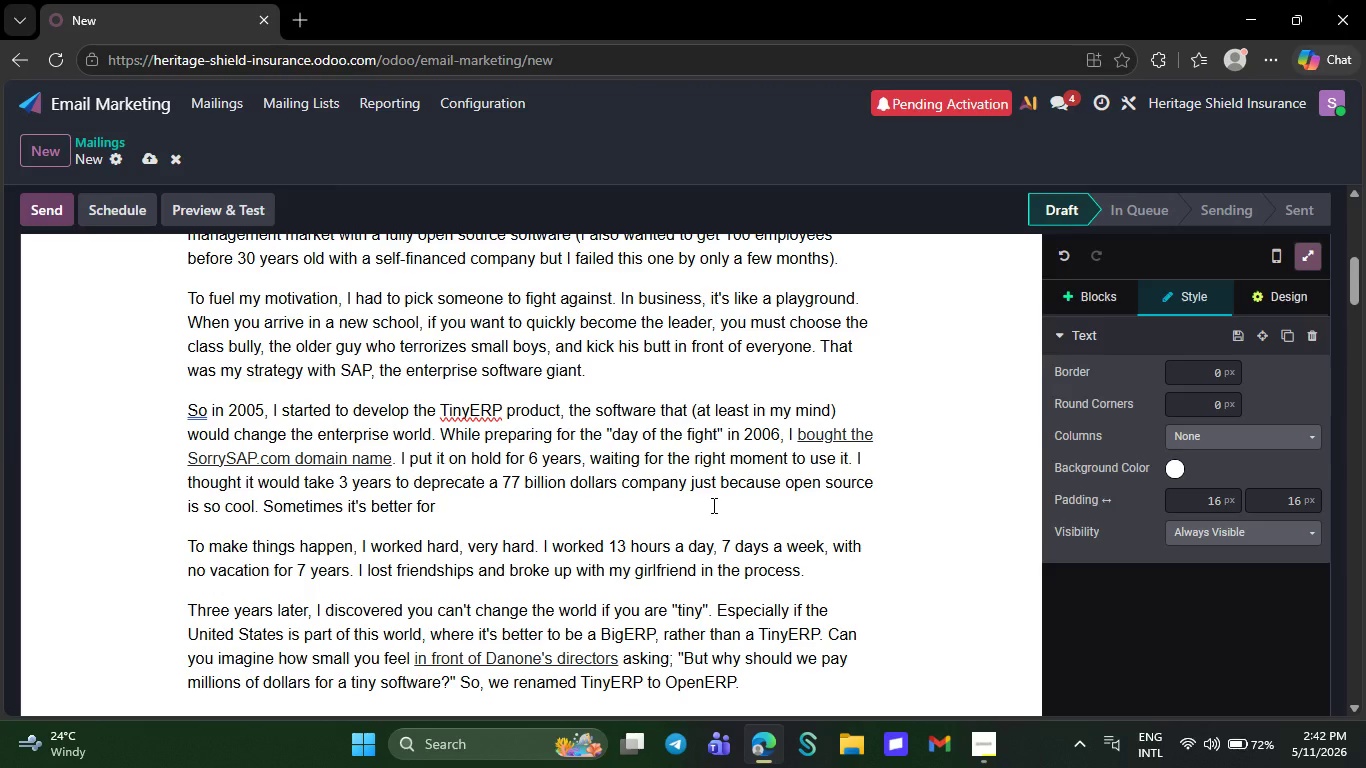 
wait(6.95)
 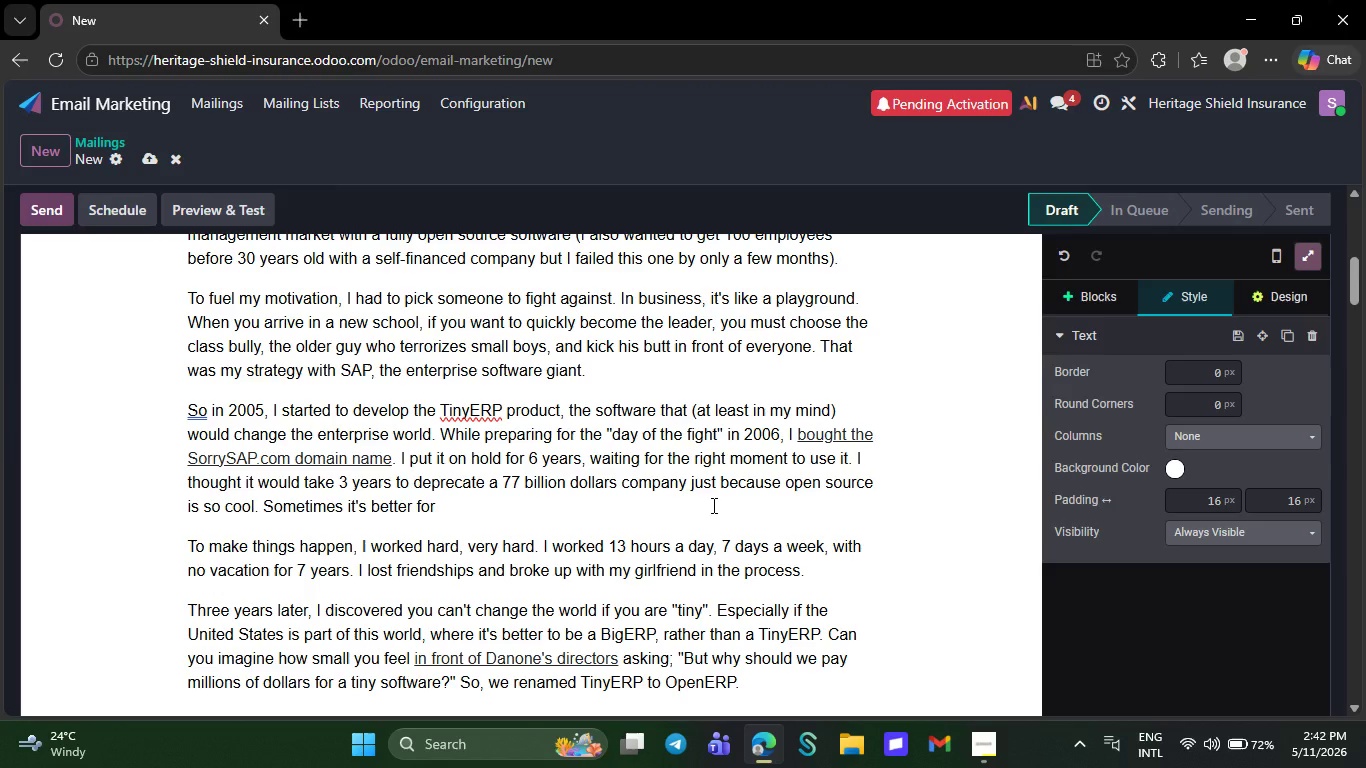 
key(Backspace)
 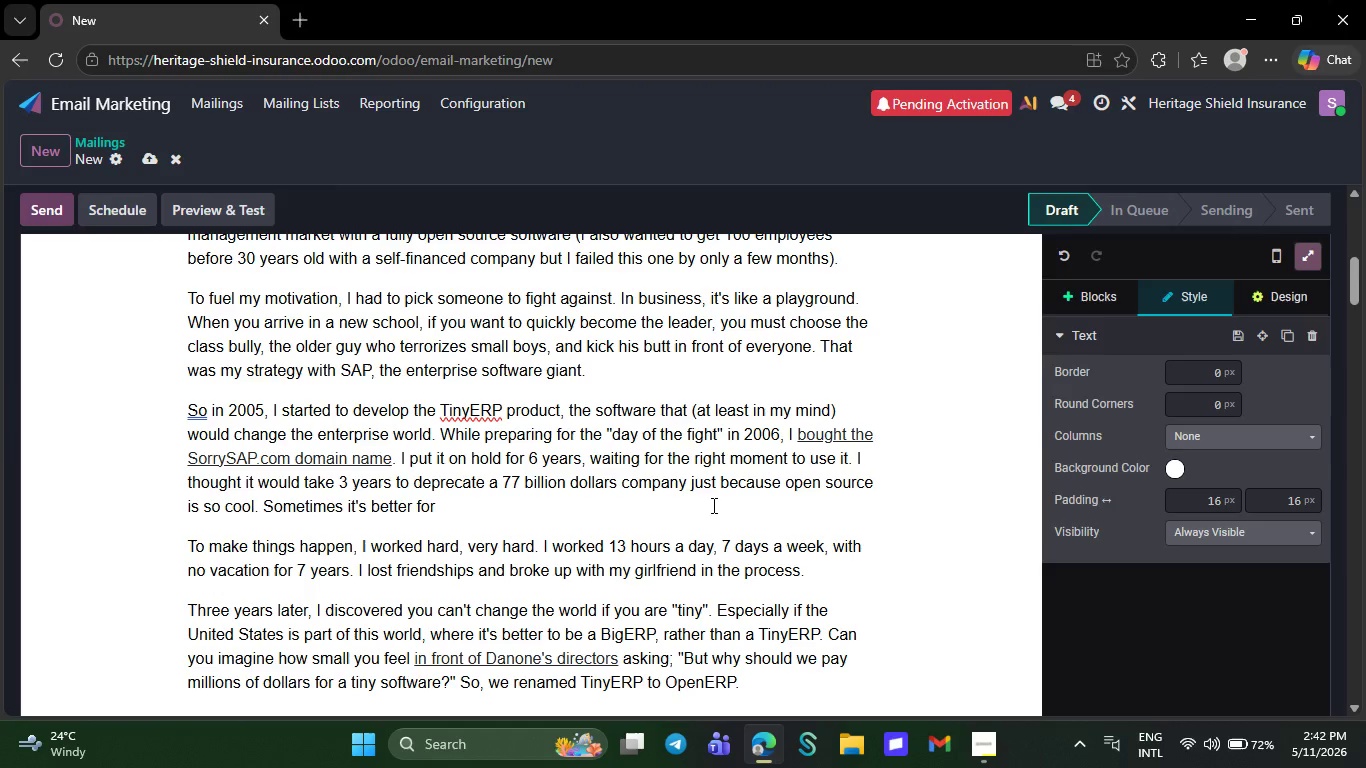 
wait(5.27)
 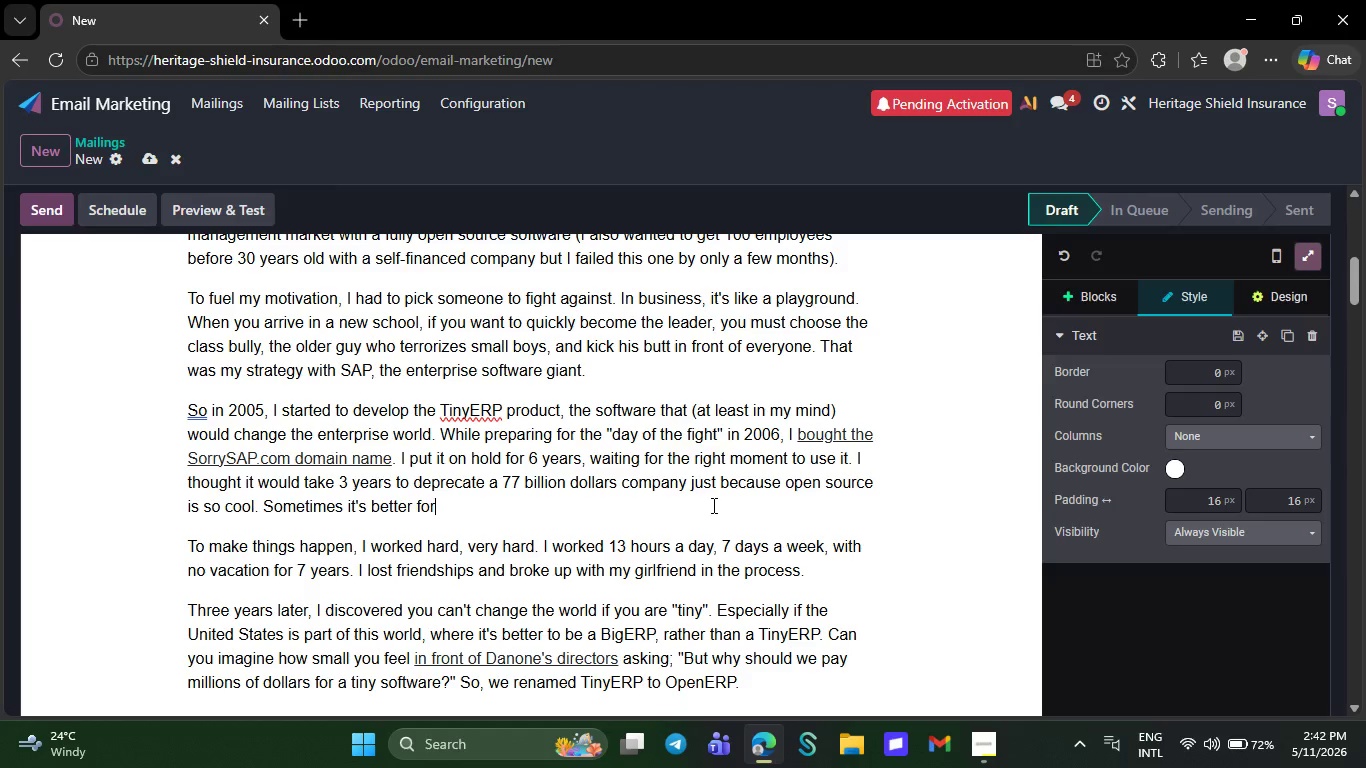 
key(Backspace)
 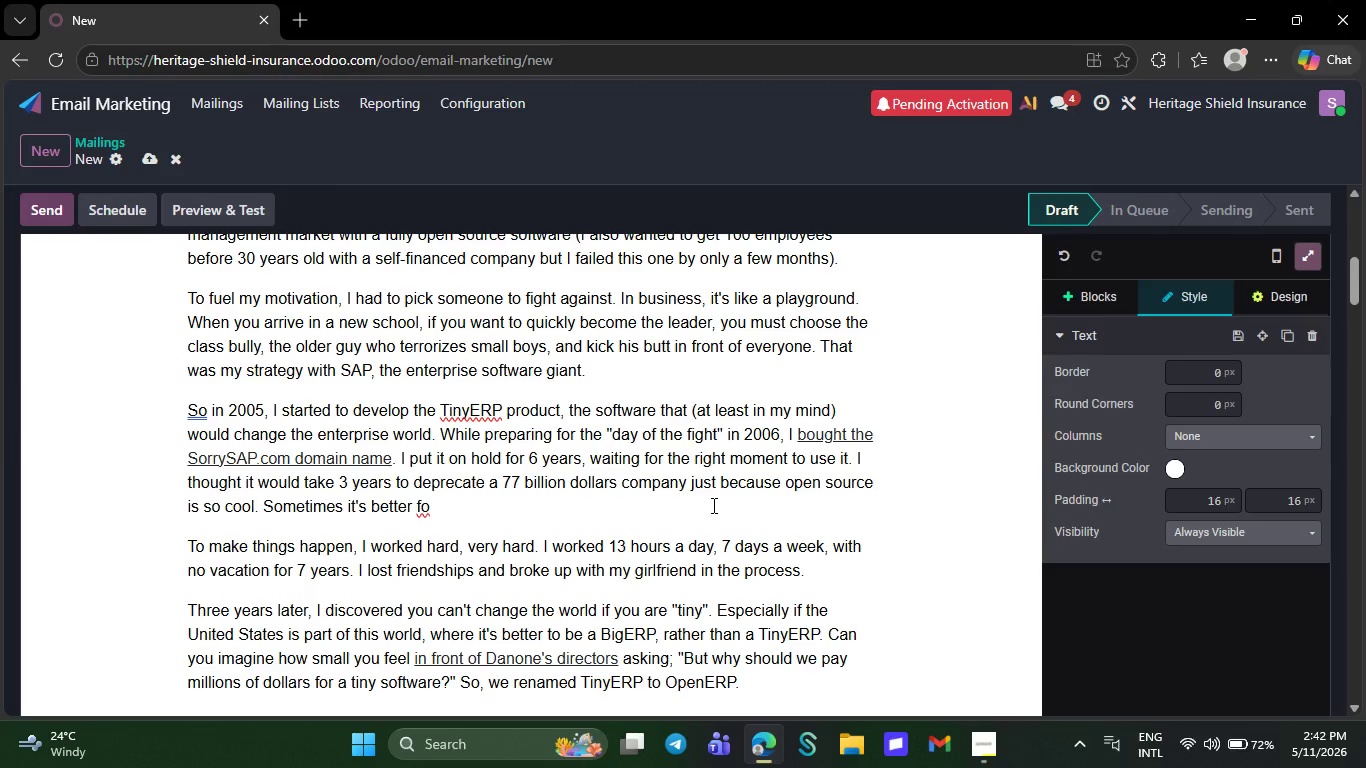 
wait(31.34)
 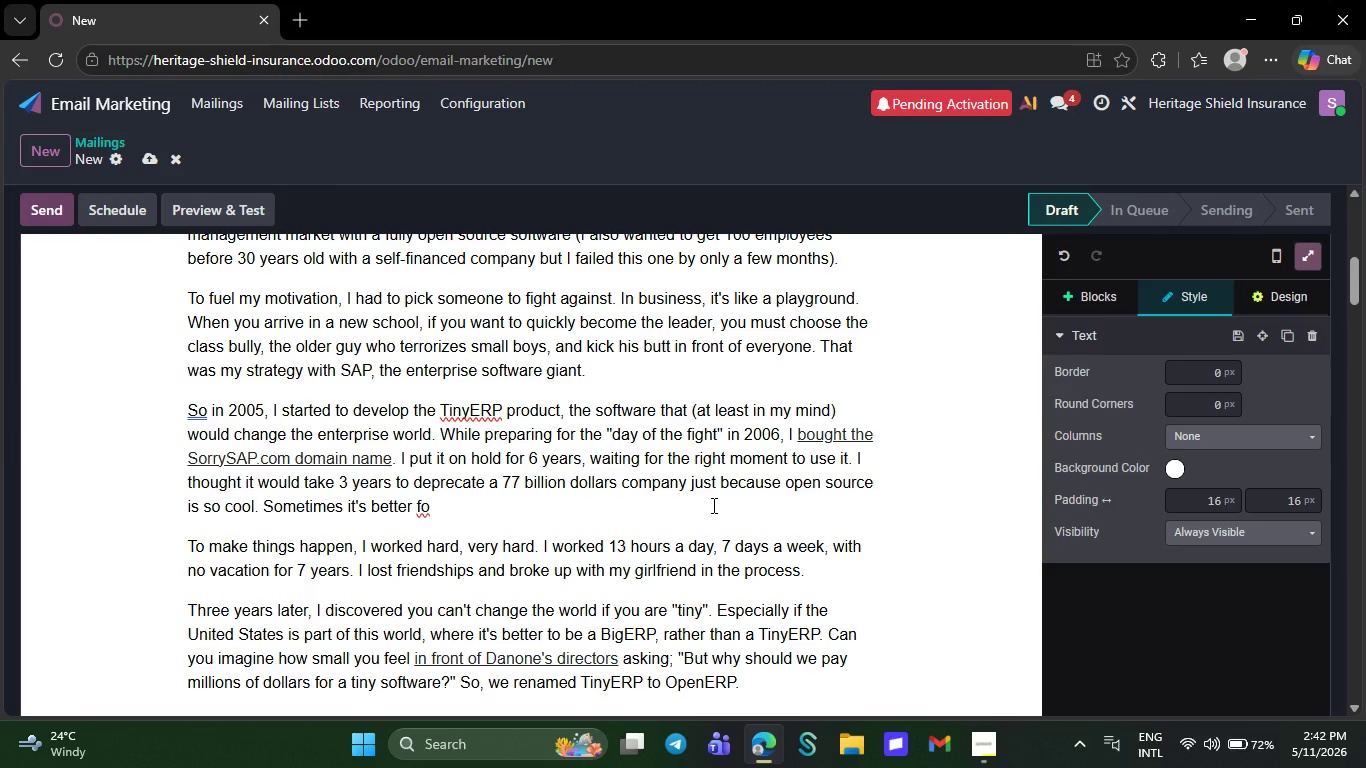 
key(Backspace)
 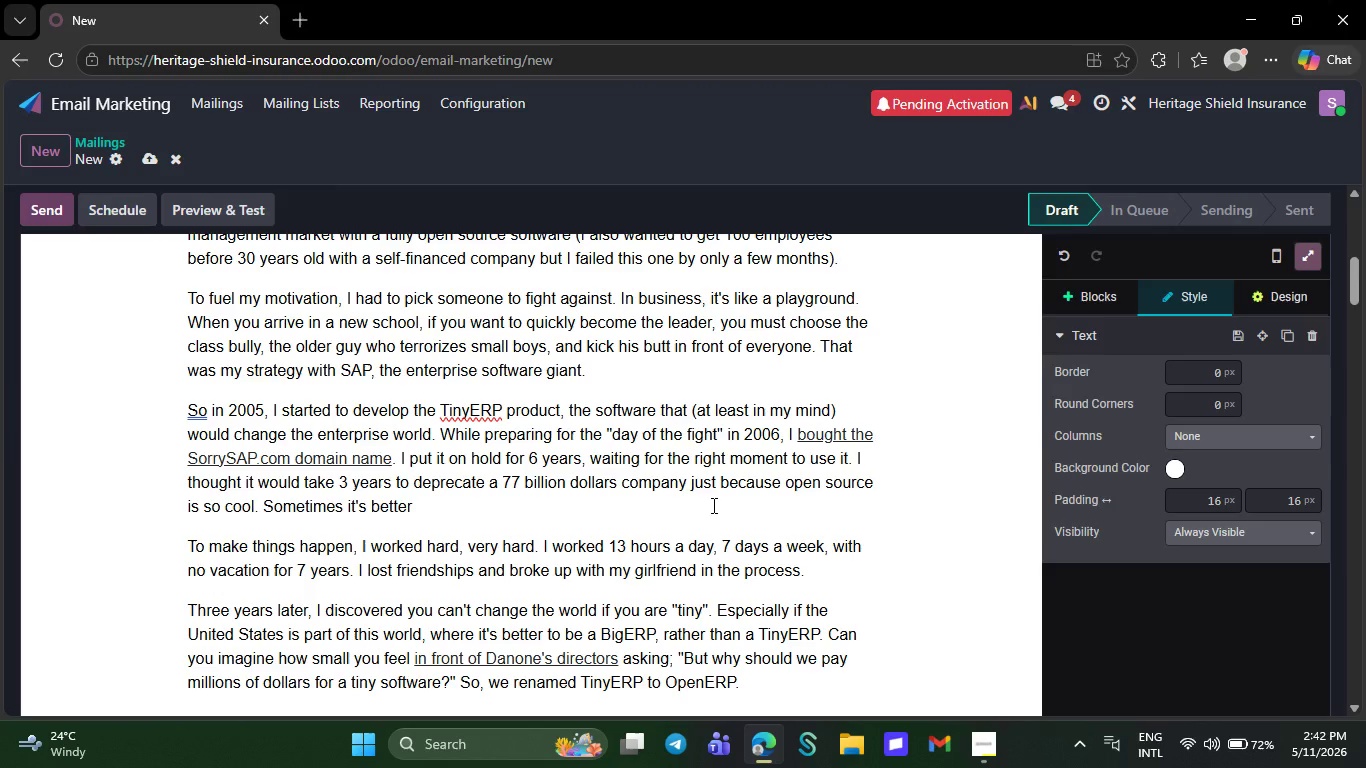 
key(Backspace)
 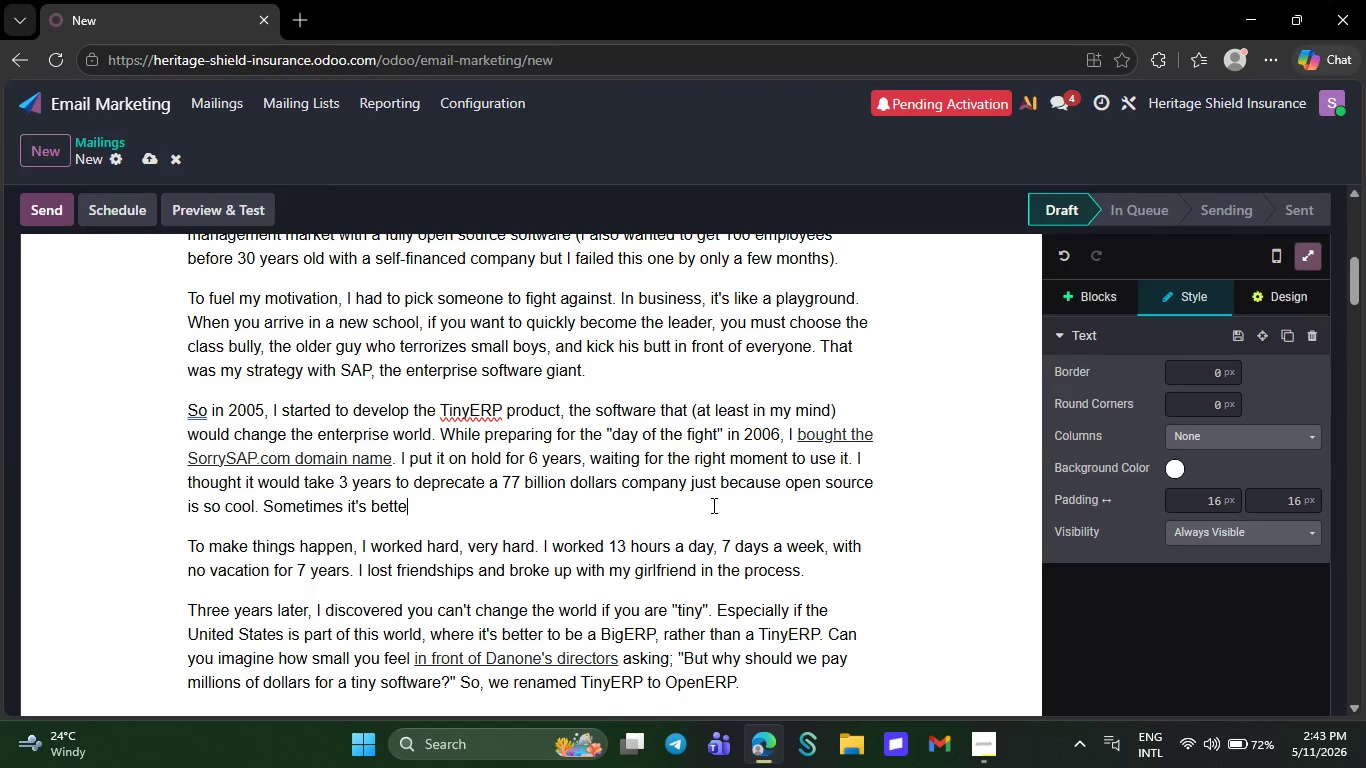 
key(Backspace)
 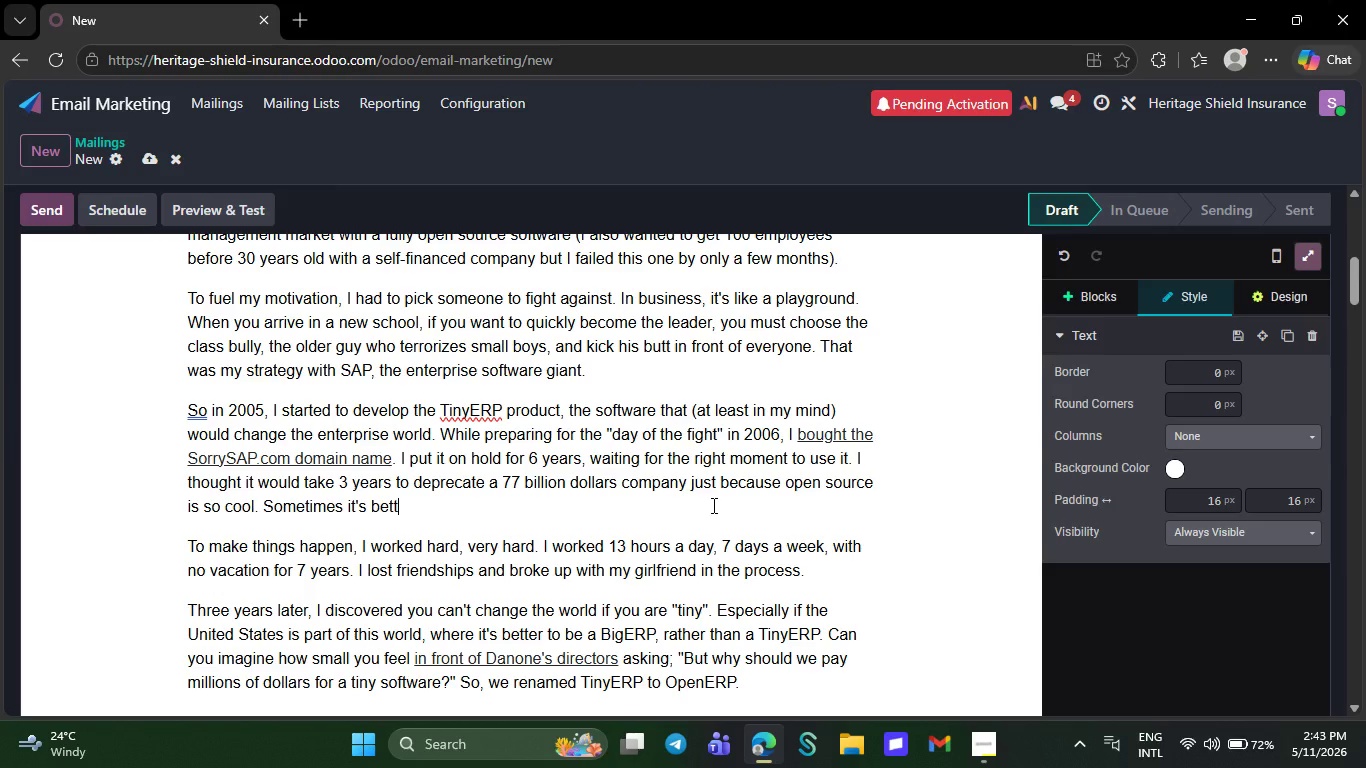 
key(Backspace)
 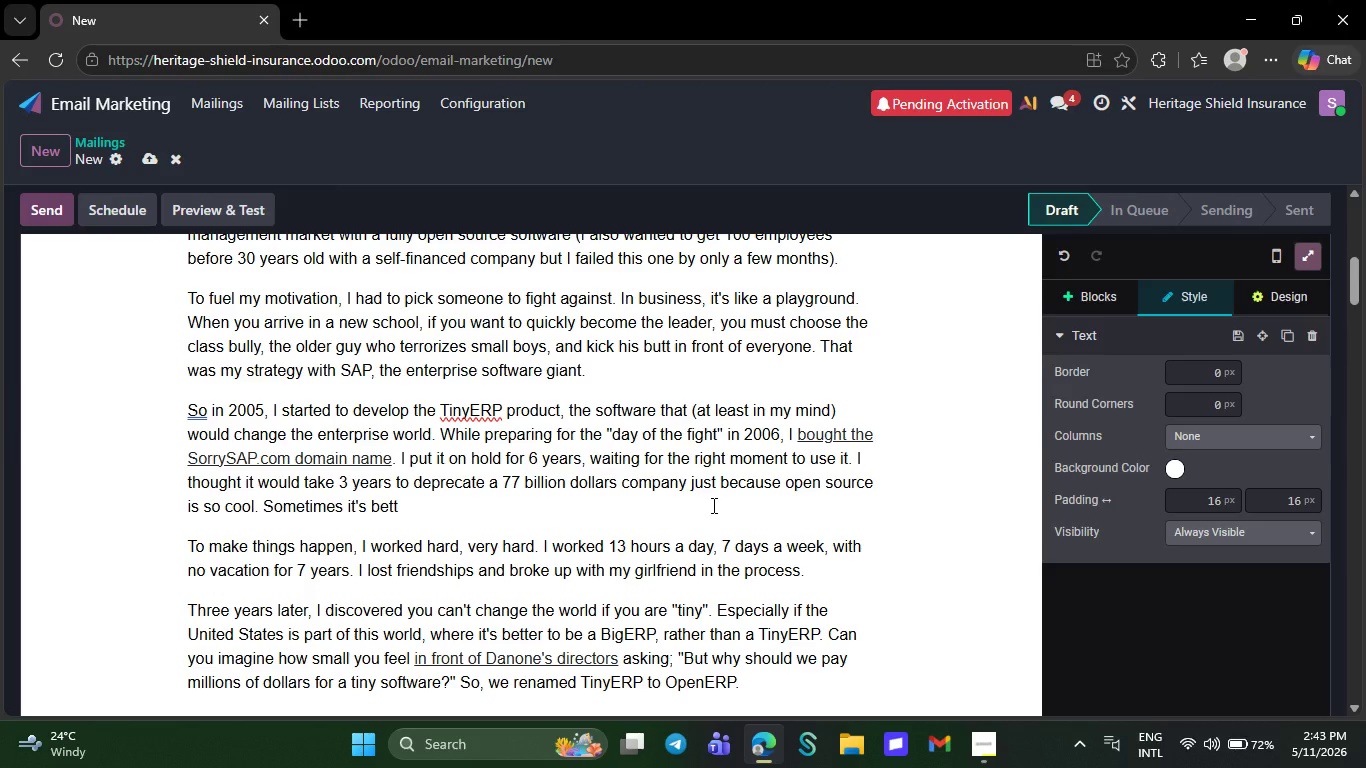 
key(Backspace)
 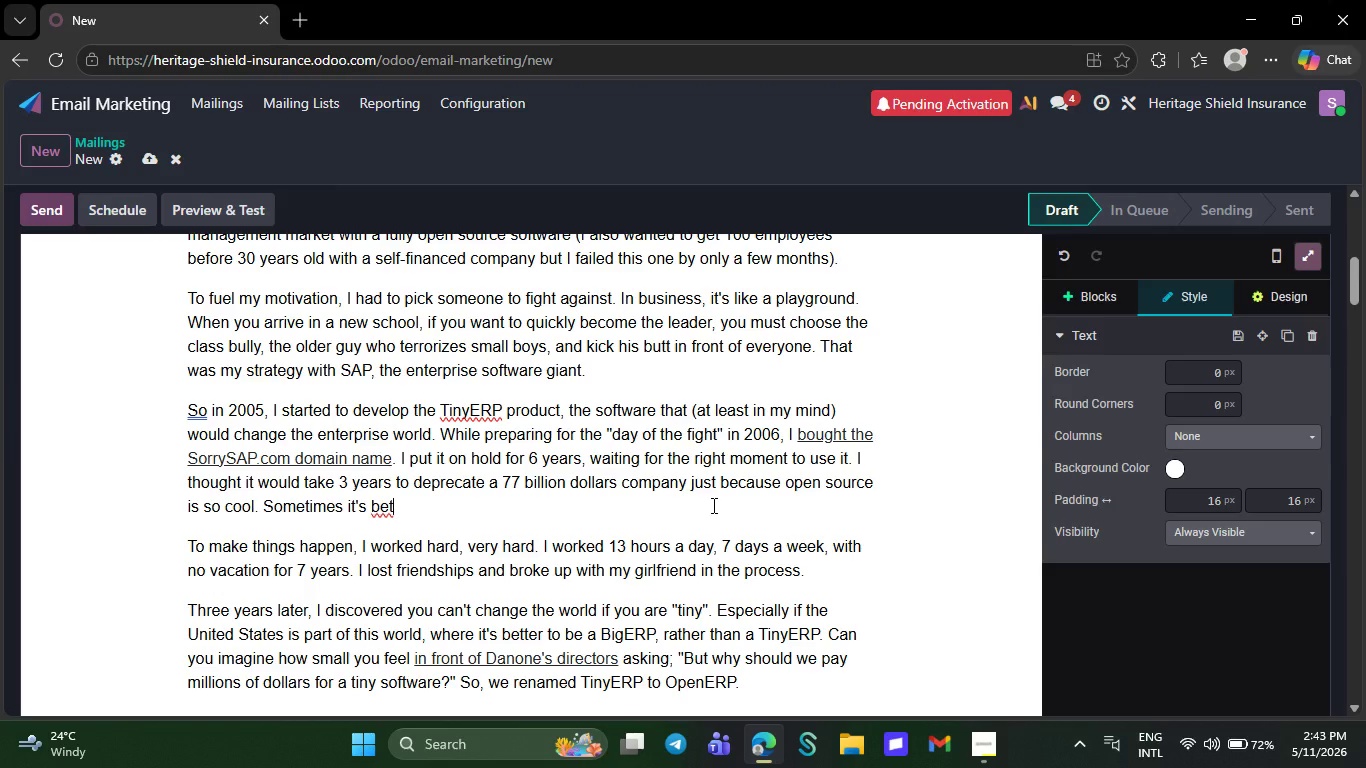 
key(Backspace)
 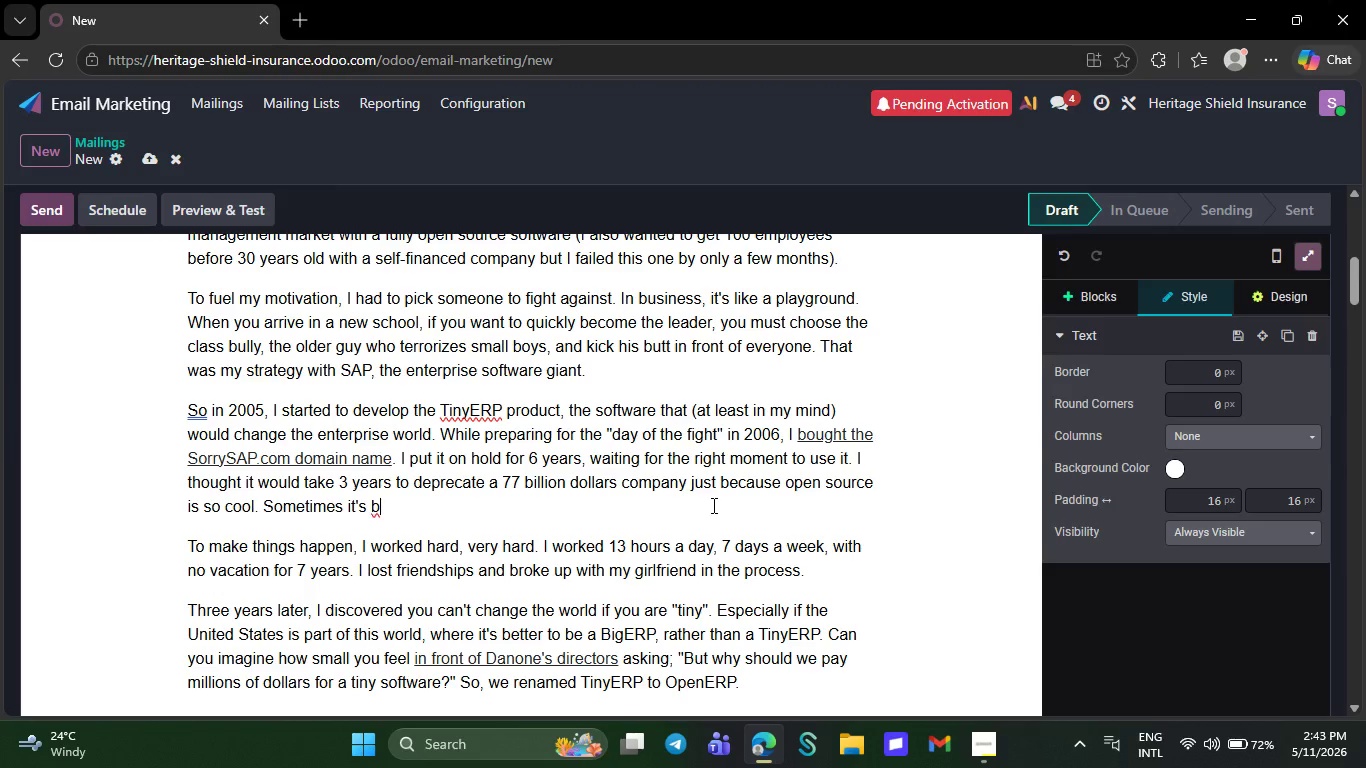 
key(Backspace)
 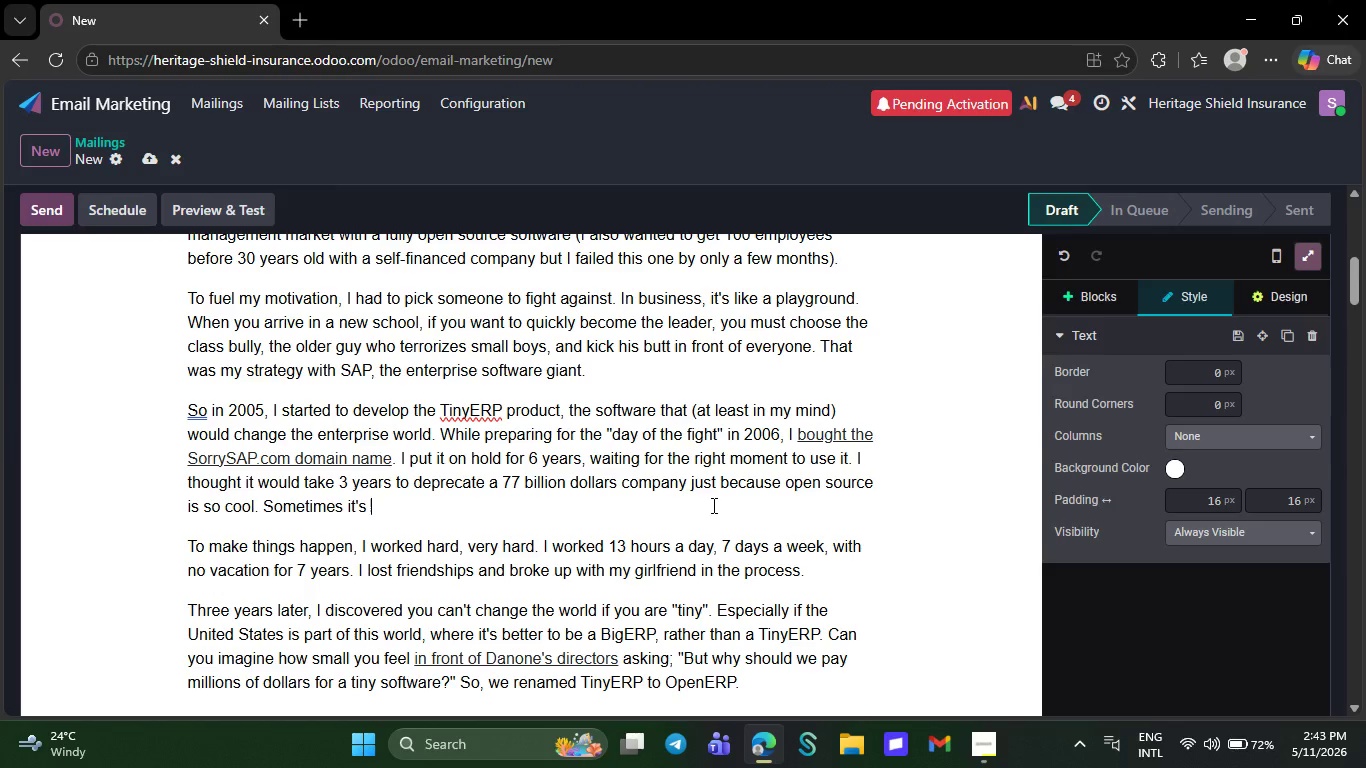 
key(Backspace)
 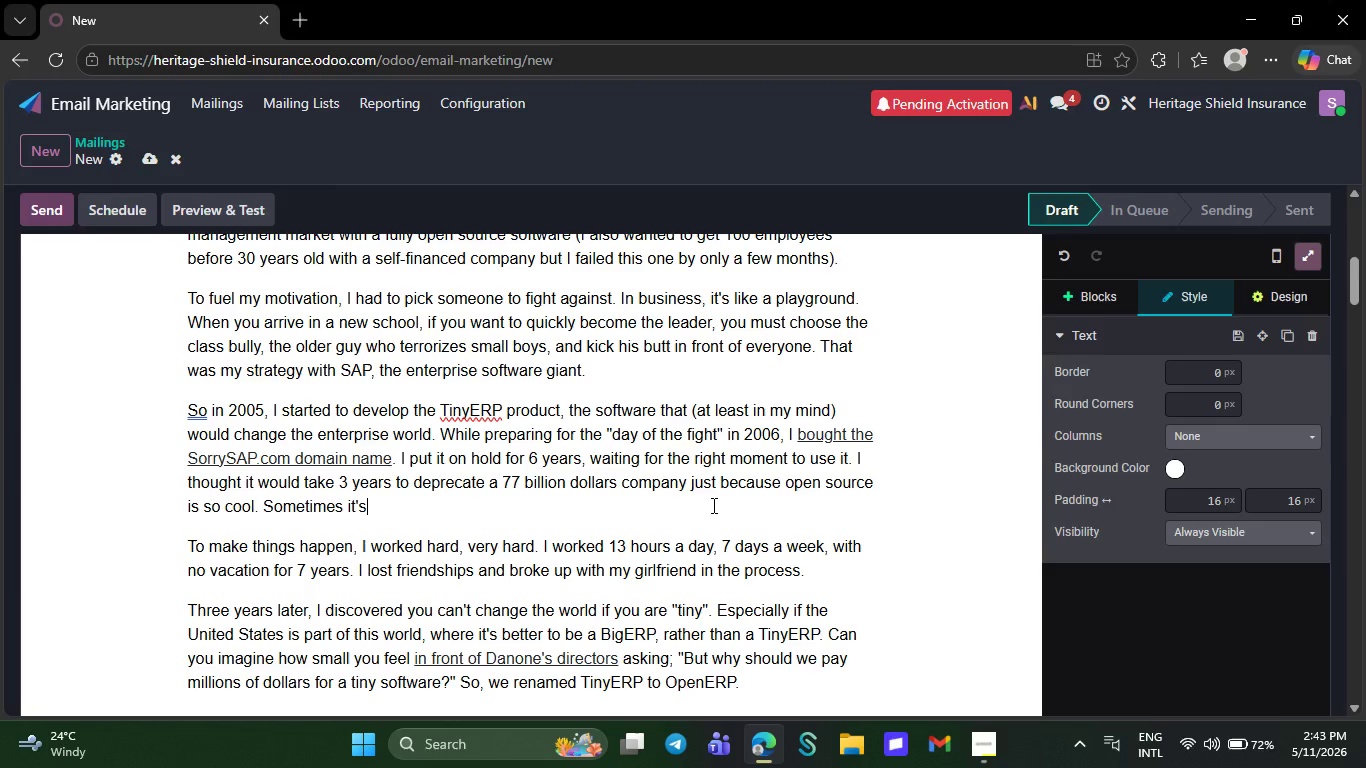 
key(Backspace)
 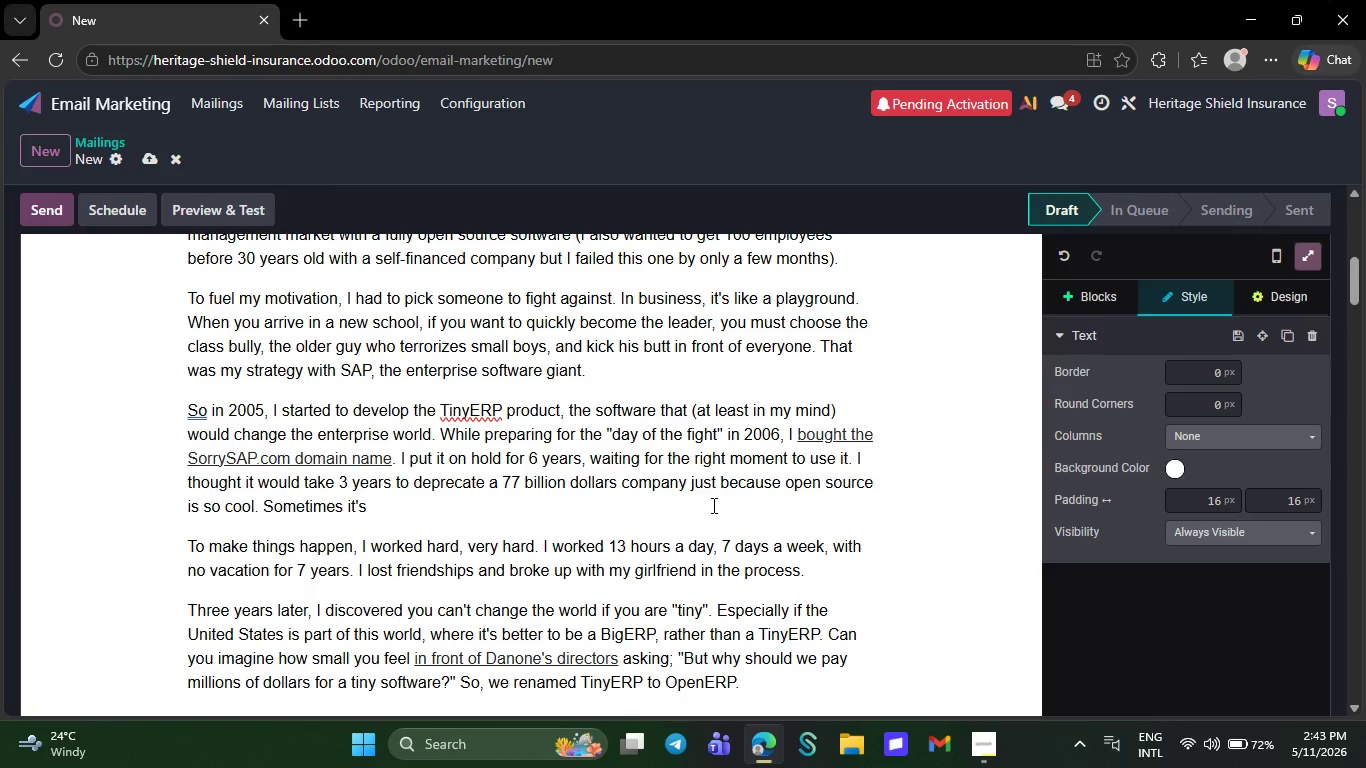 
key(Backspace)
 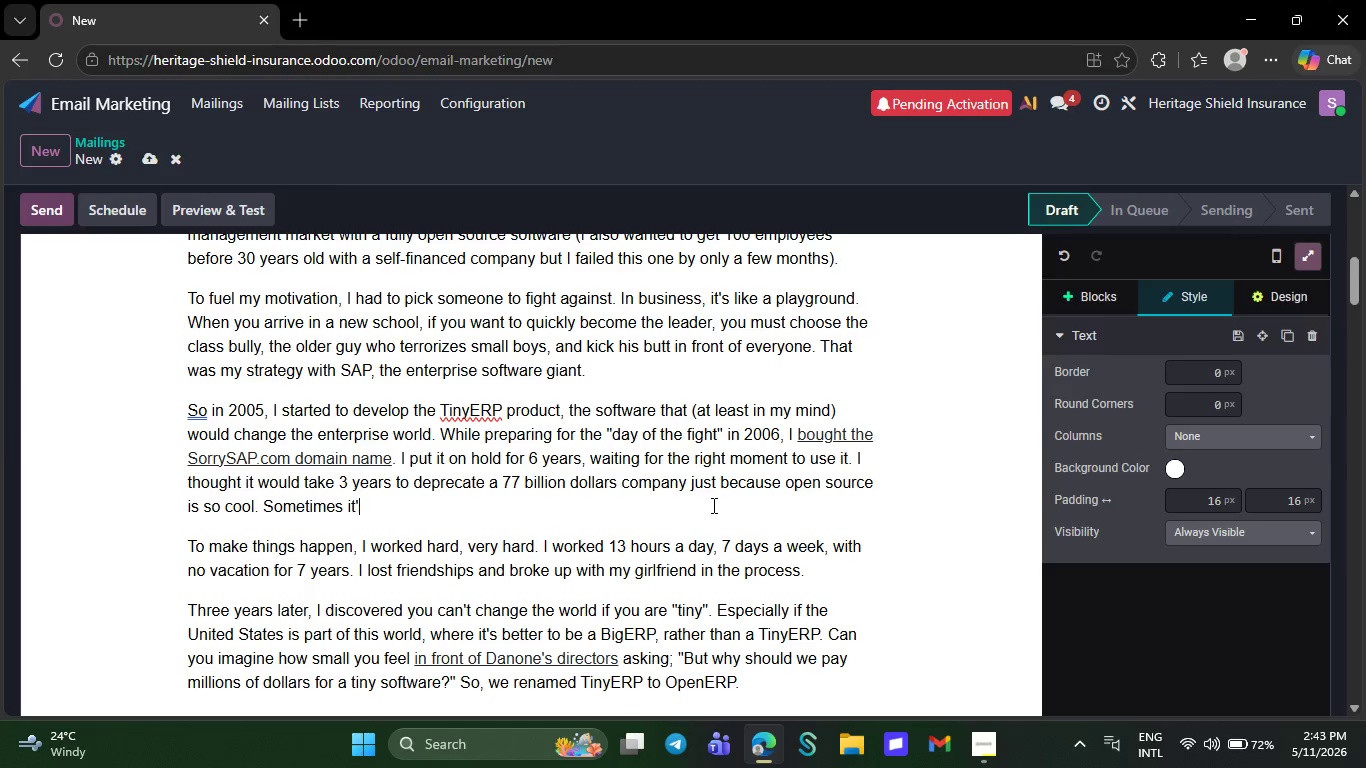 
key(Backspace)
 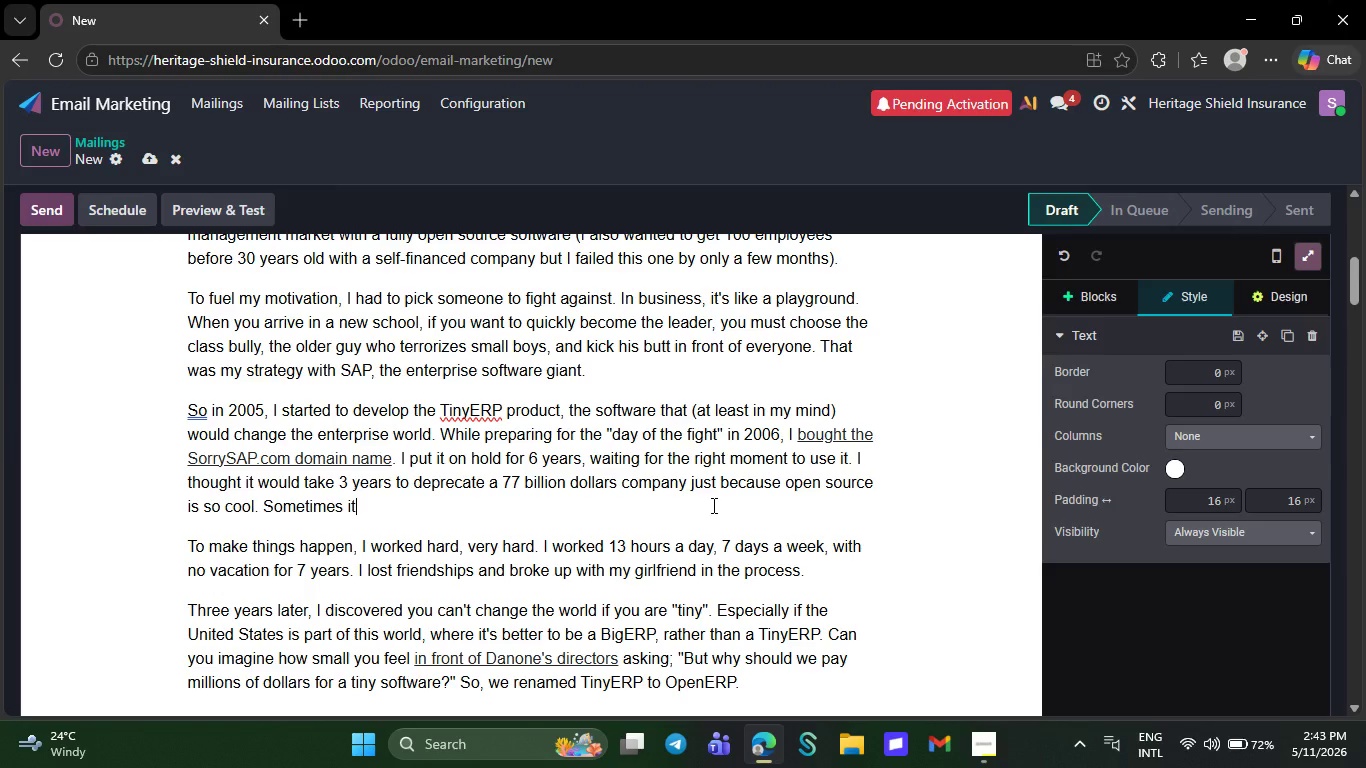 
key(Backspace)
 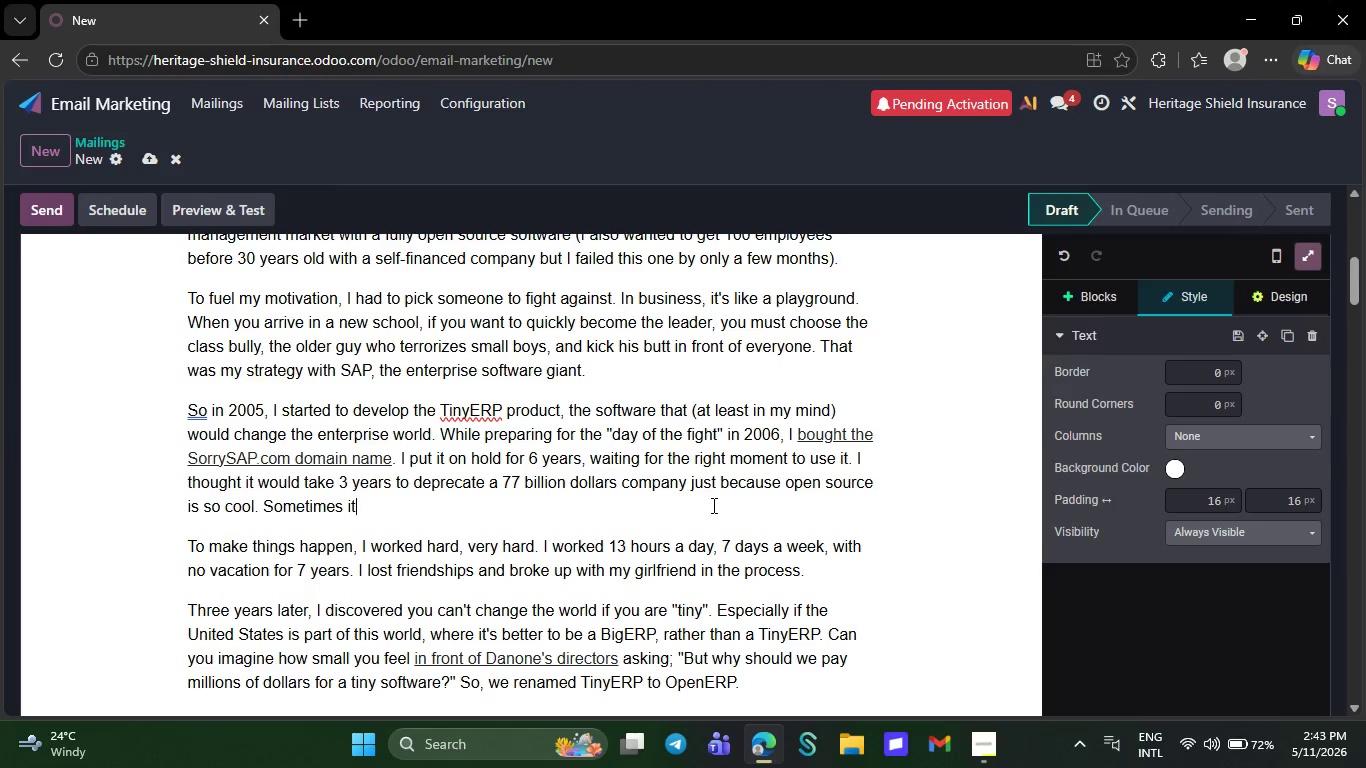 
key(Backspace)
 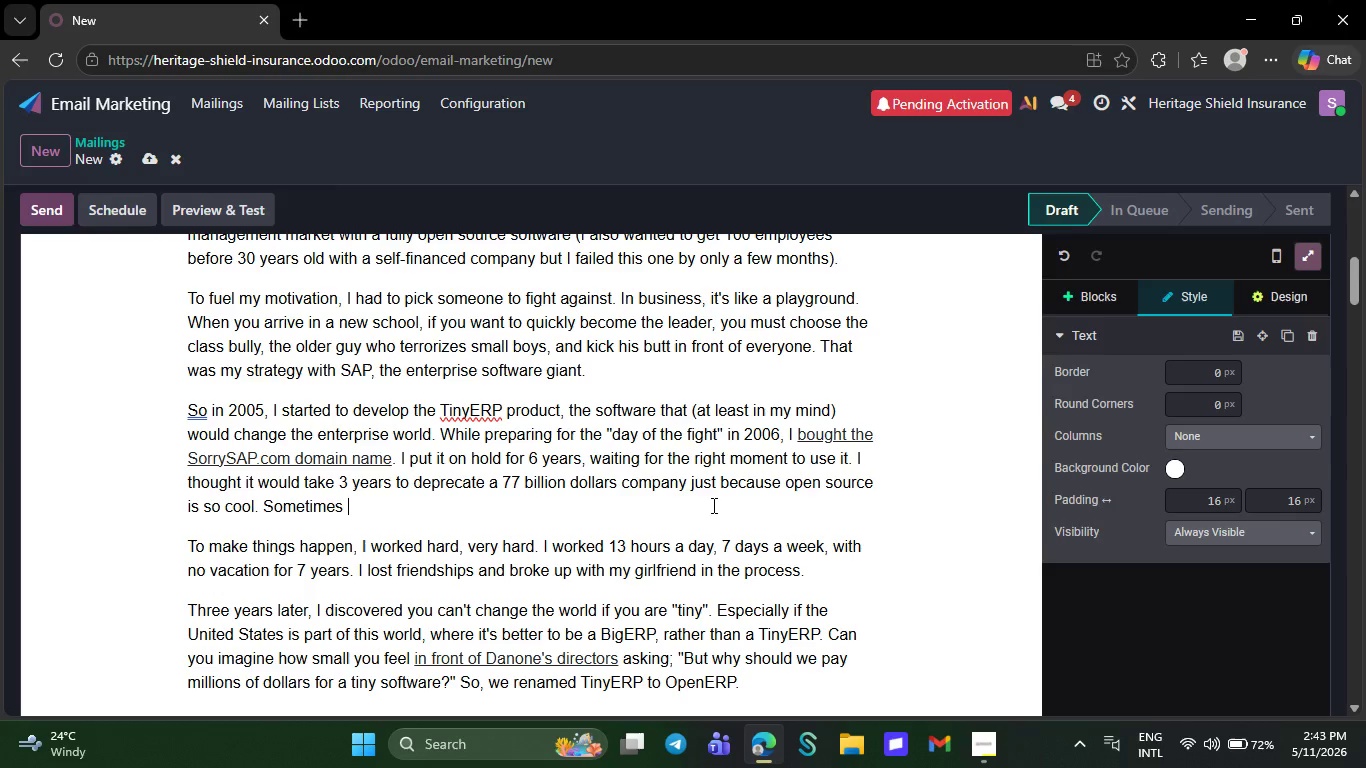 
key(Backspace)
 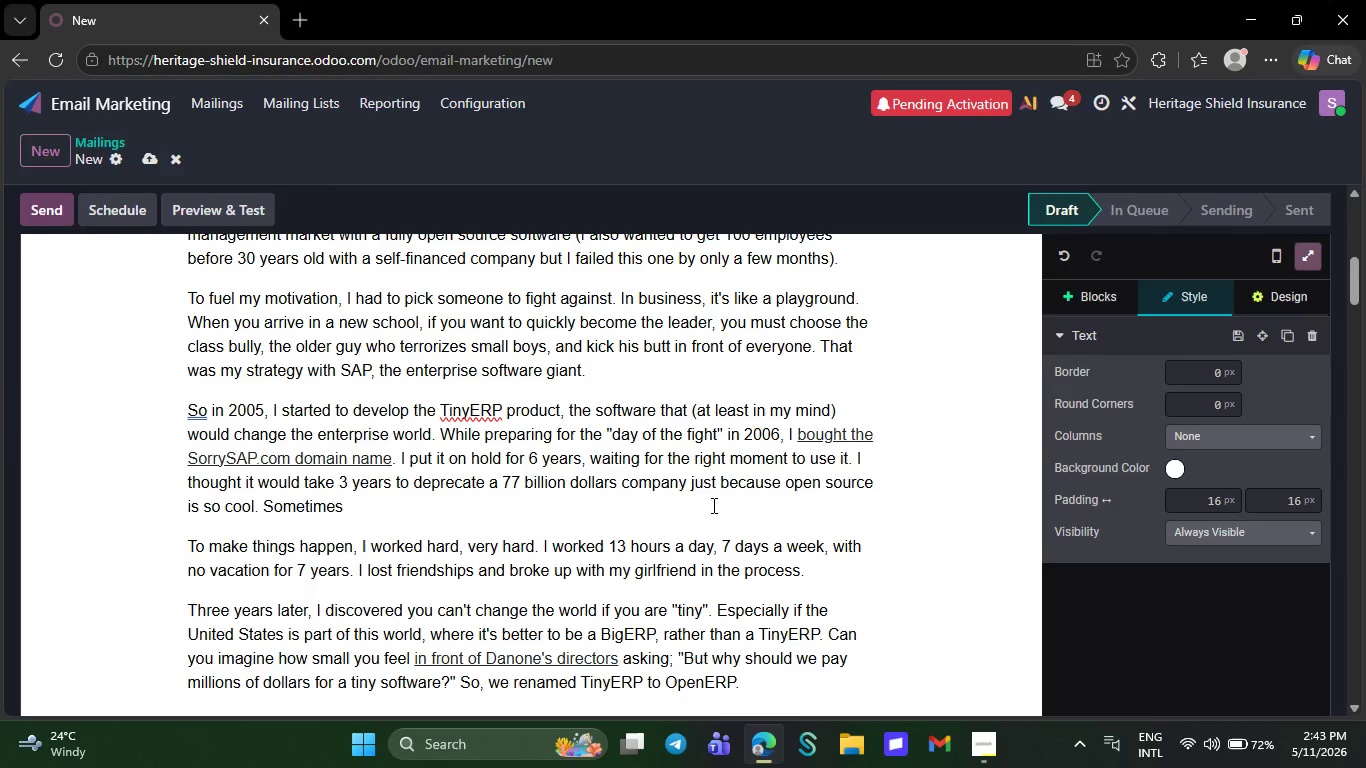 
key(Backspace)
 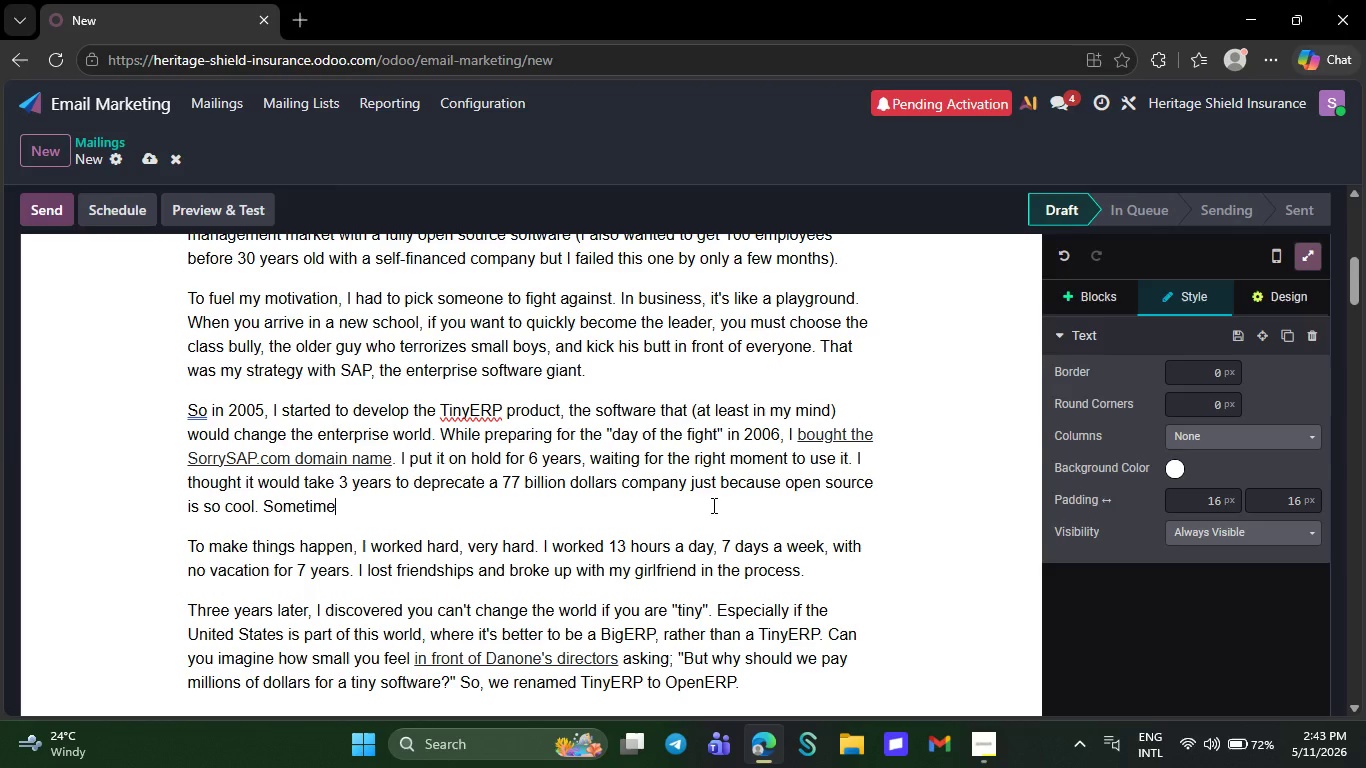 
key(Backspace)
 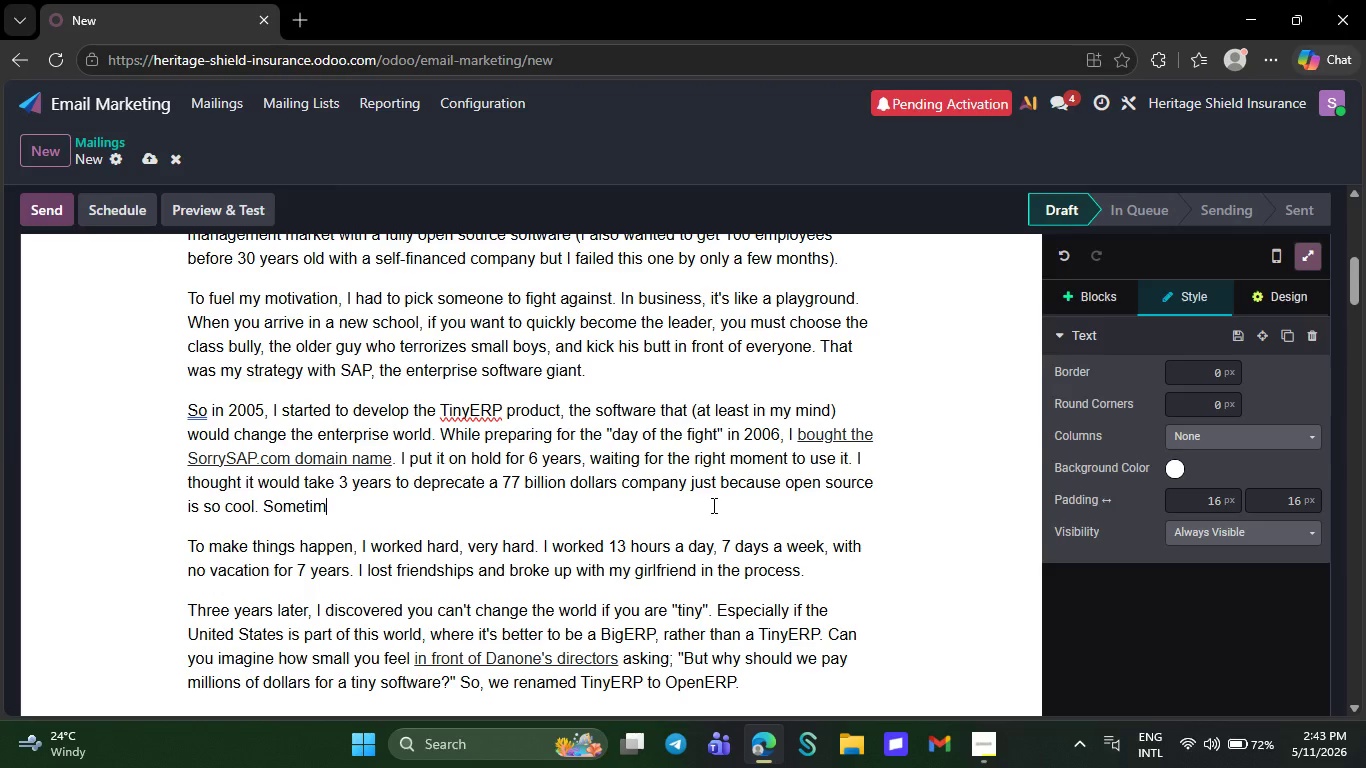 
key(Backspace)
 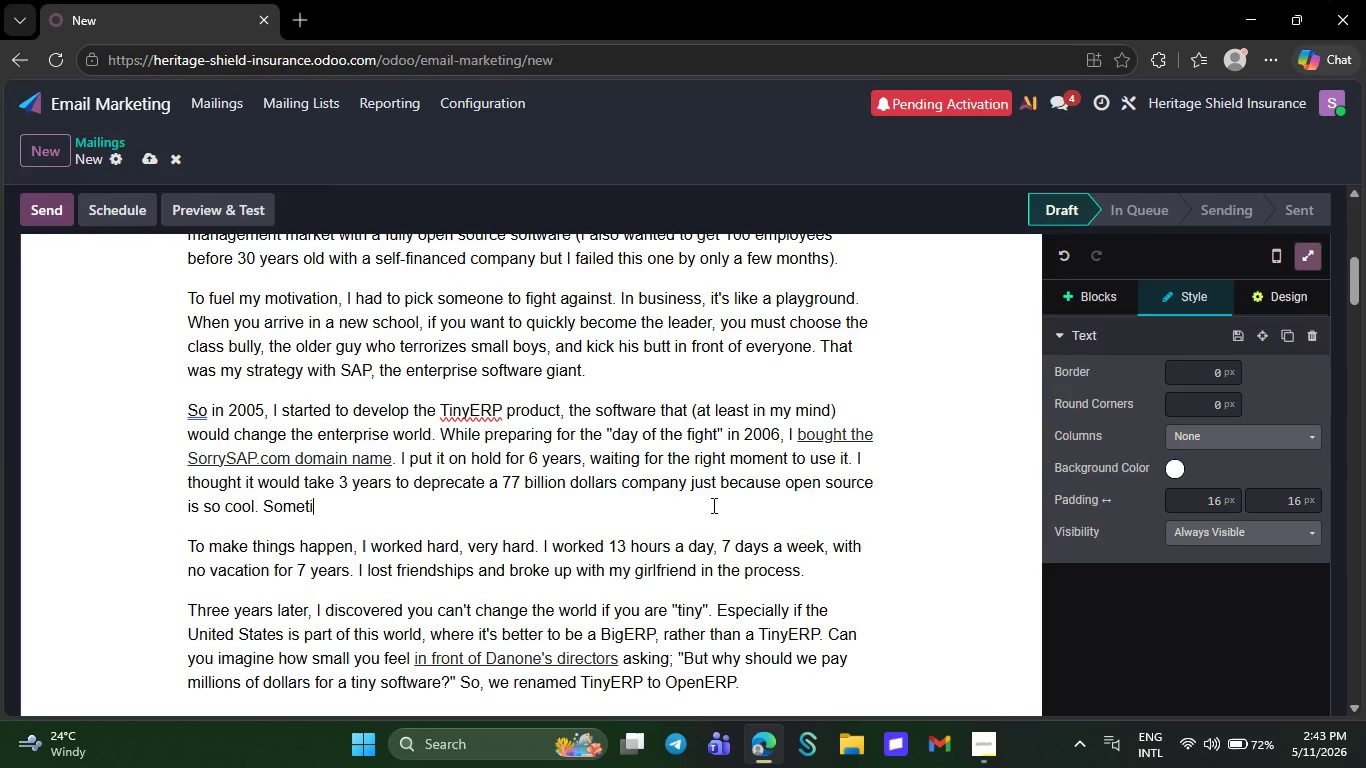 
key(Backspace)
 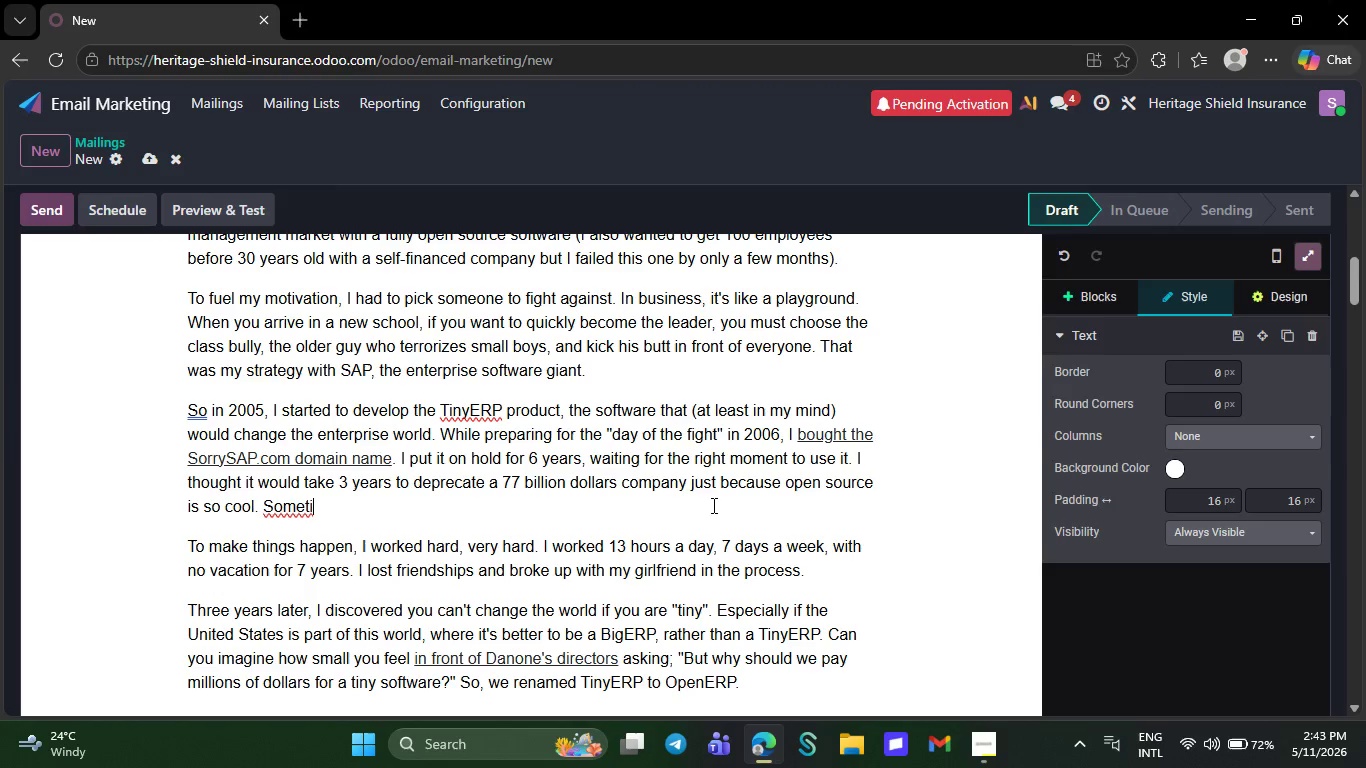 
wait(7.31)
 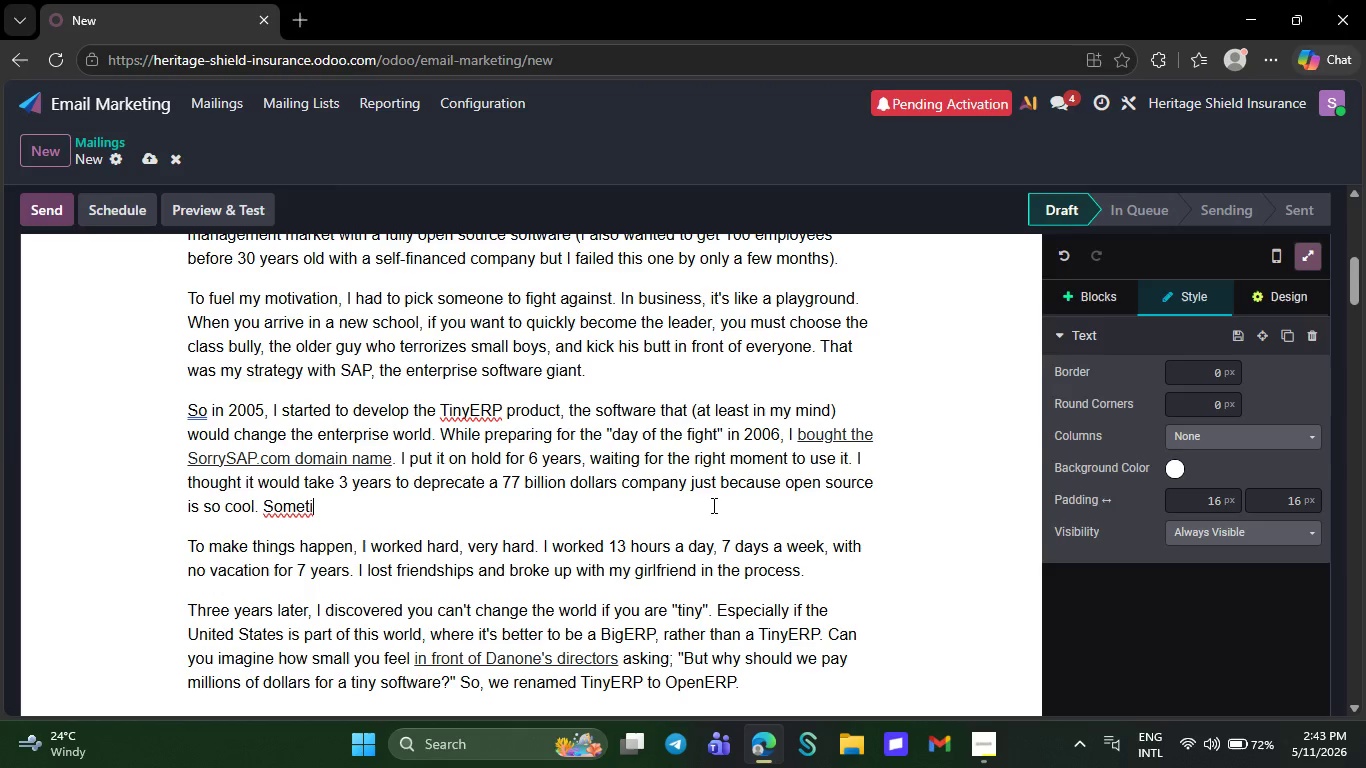 
key(Backspace)
 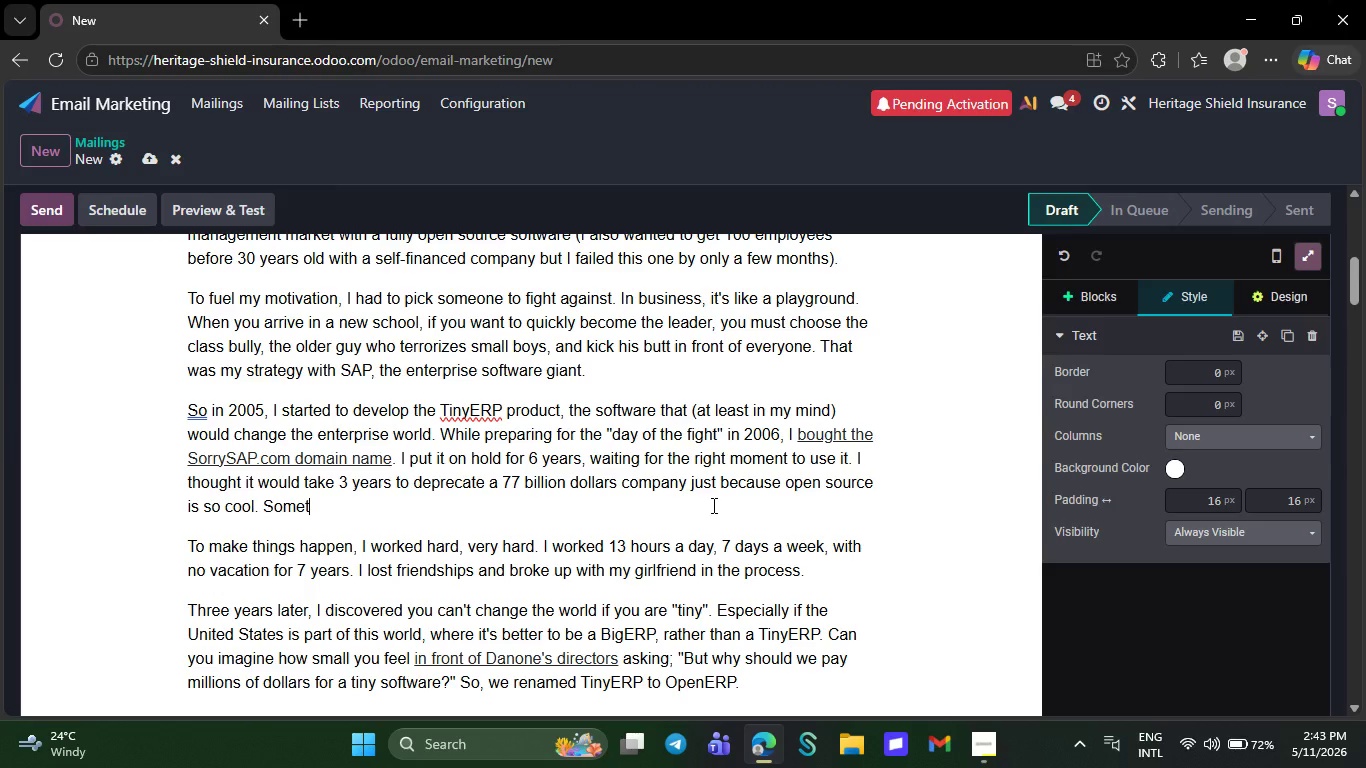 
wait(6.34)
 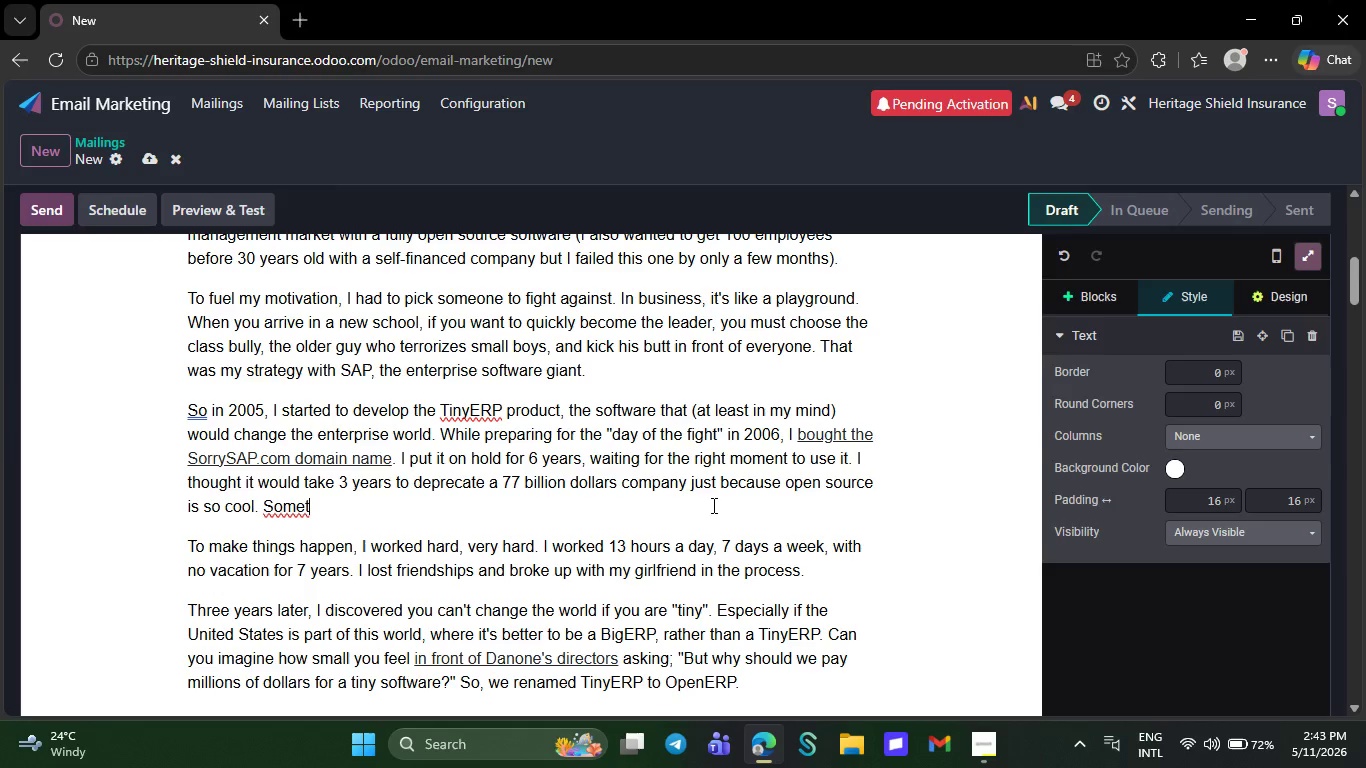 
key(Backspace)
 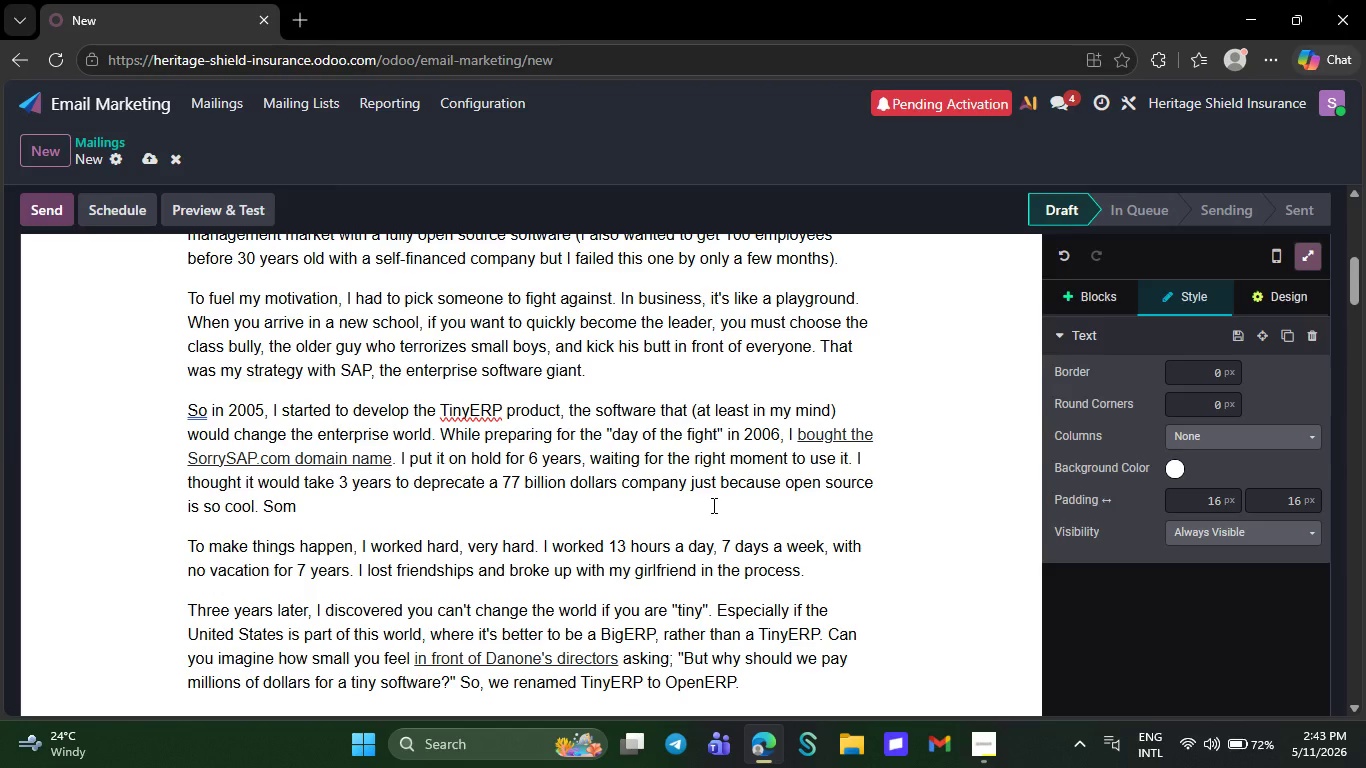 
key(Backspace)
 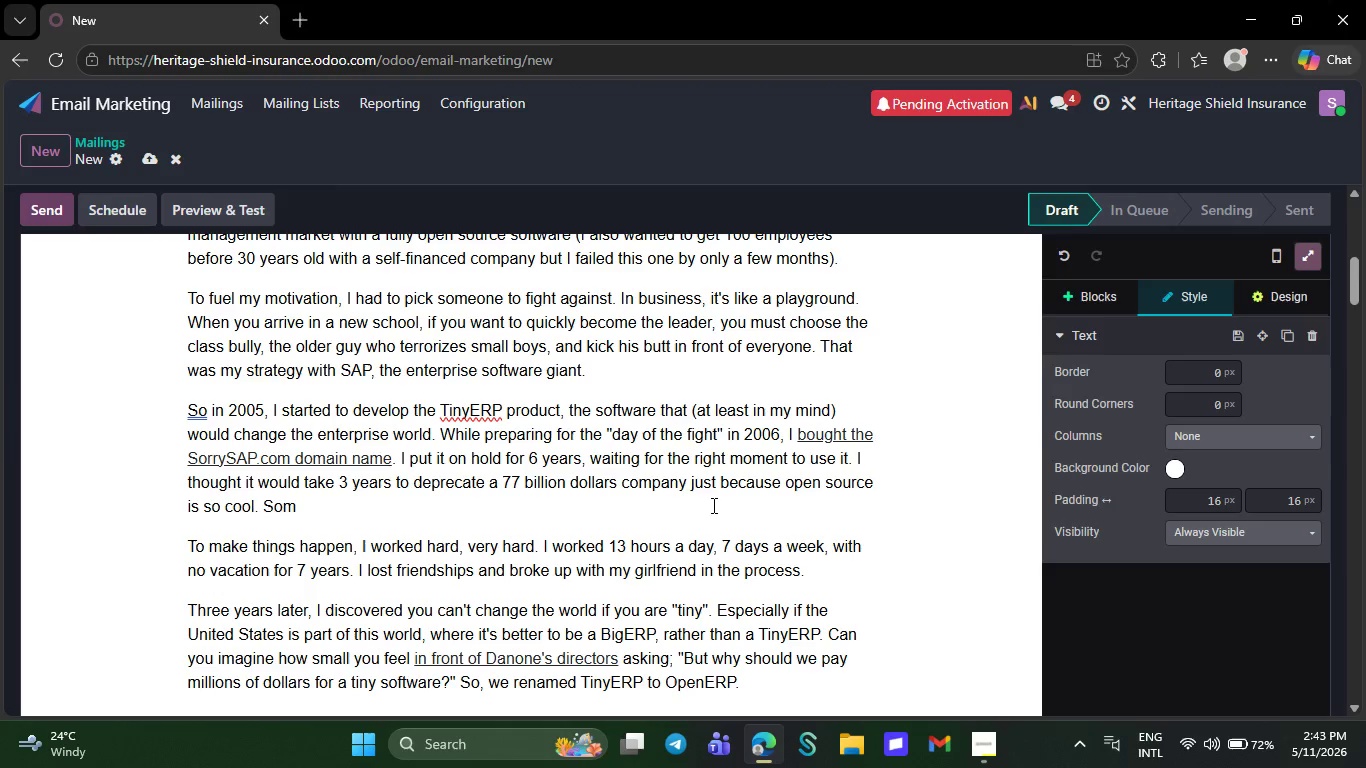 
key(Backspace)
 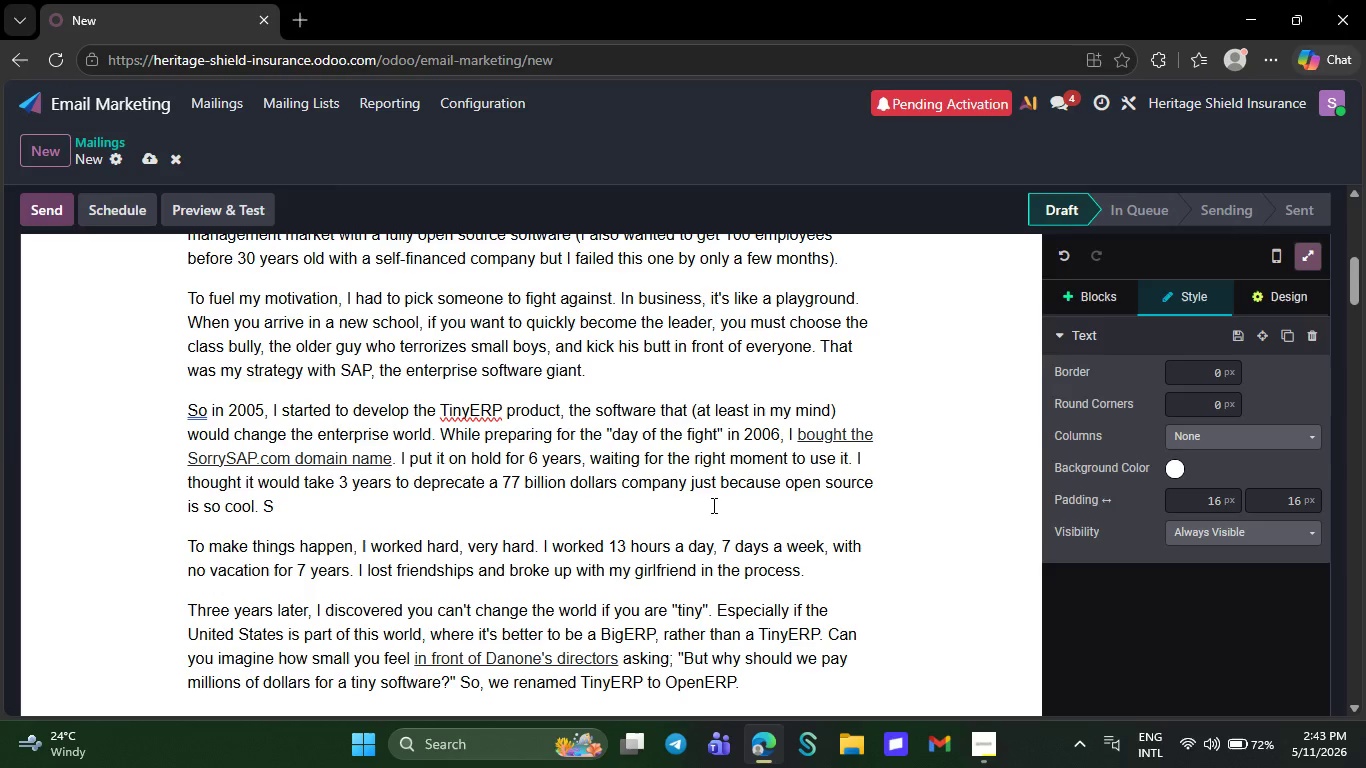 
key(Backspace)
 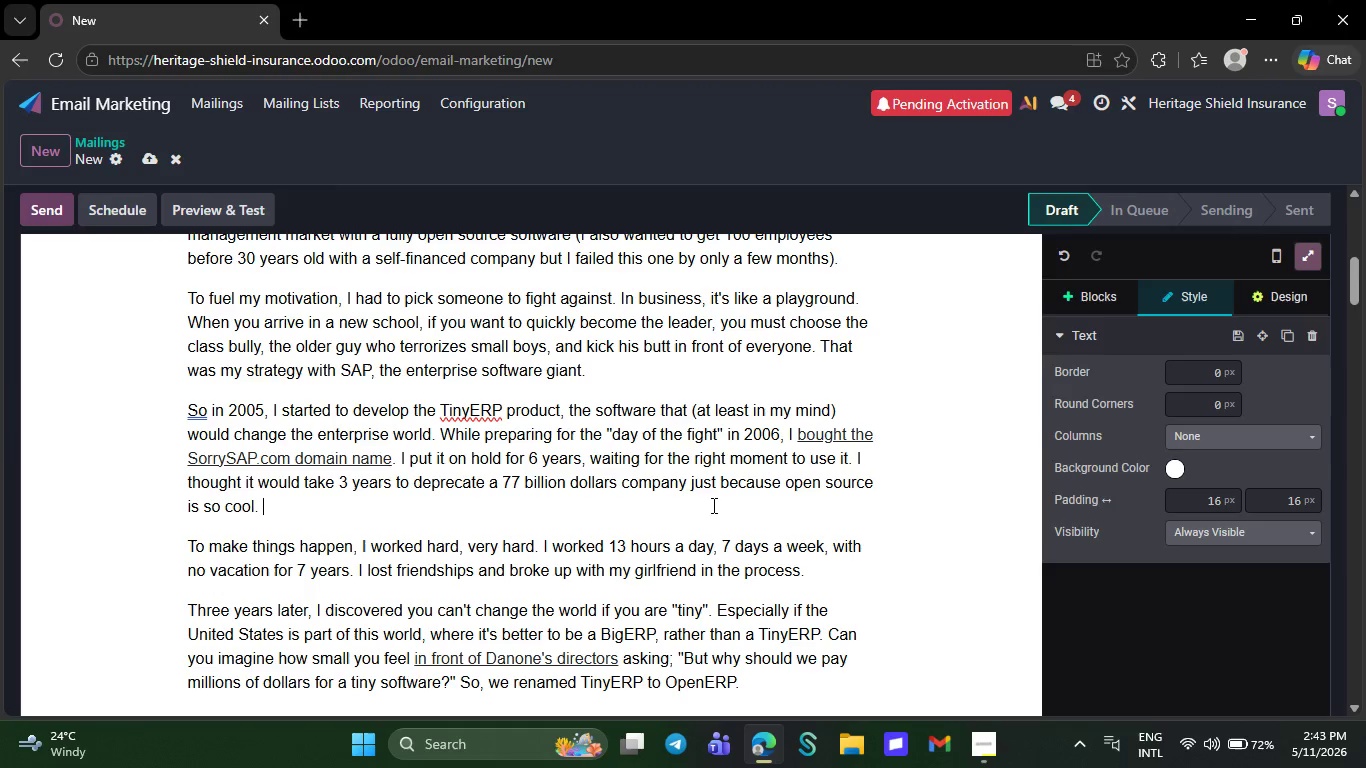 
key(Backspace)
 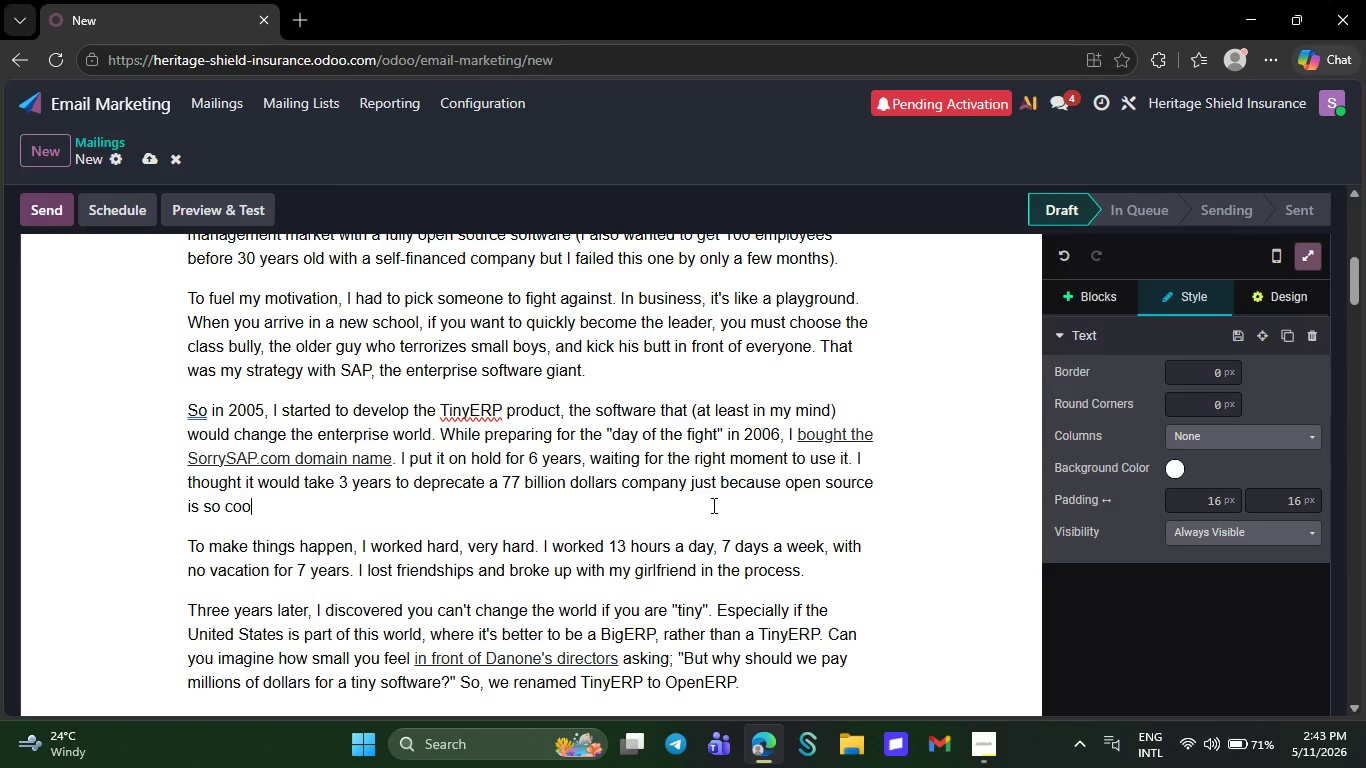 
key(Backspace)
 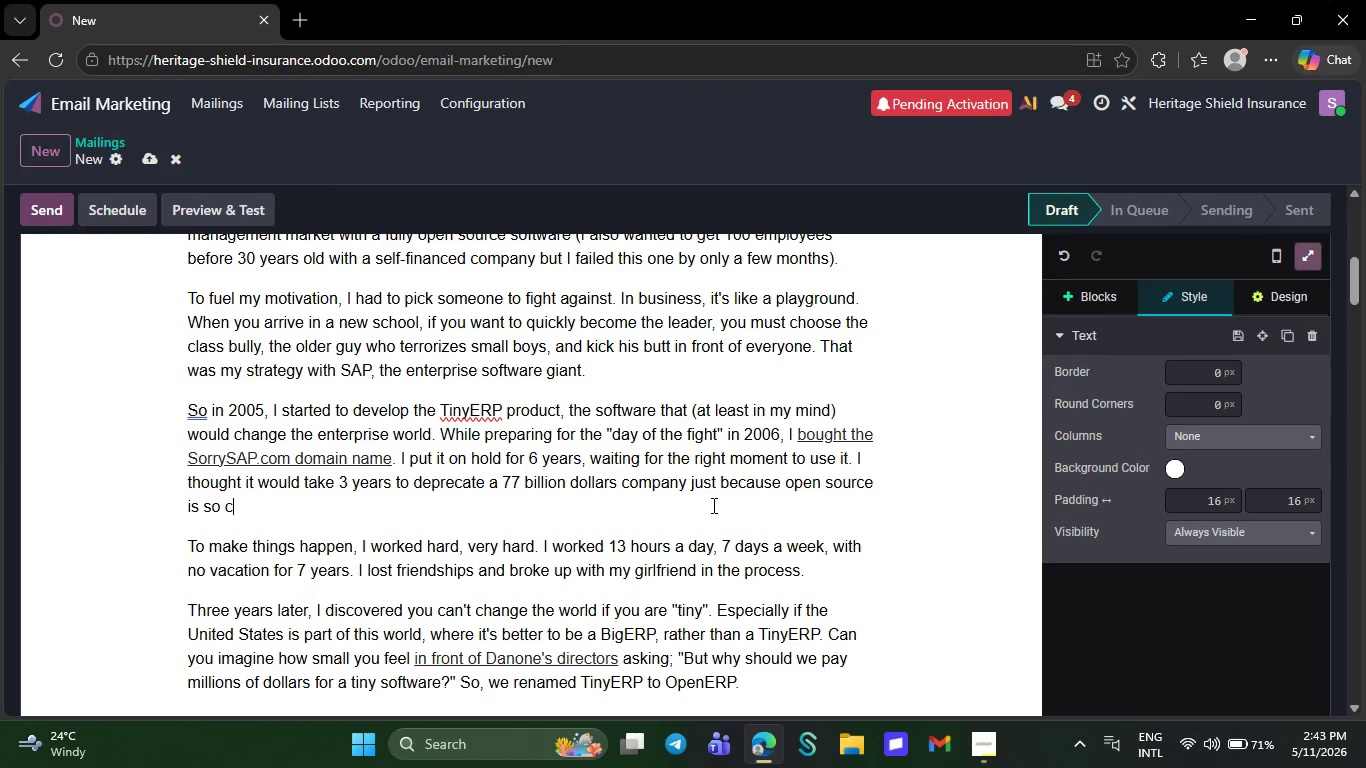 
key(Backspace)
 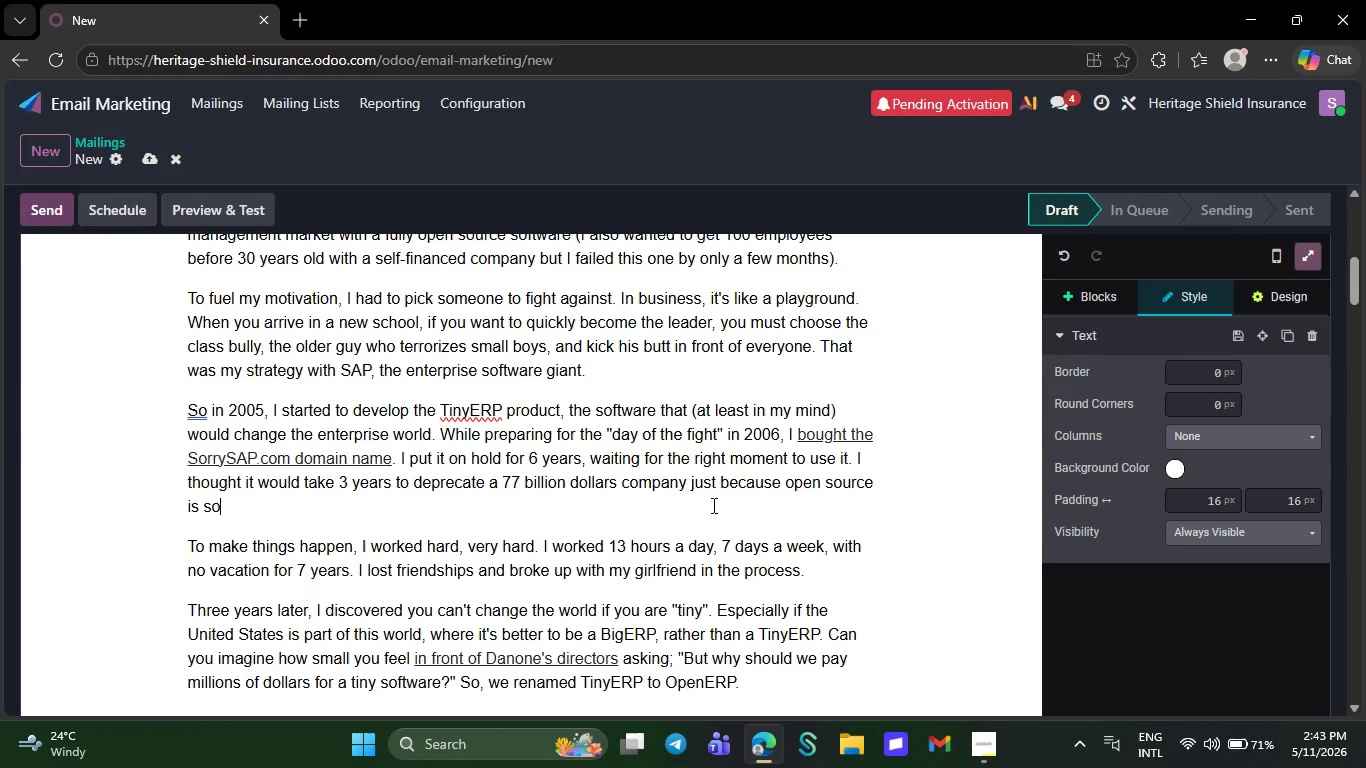 
key(Backspace)
 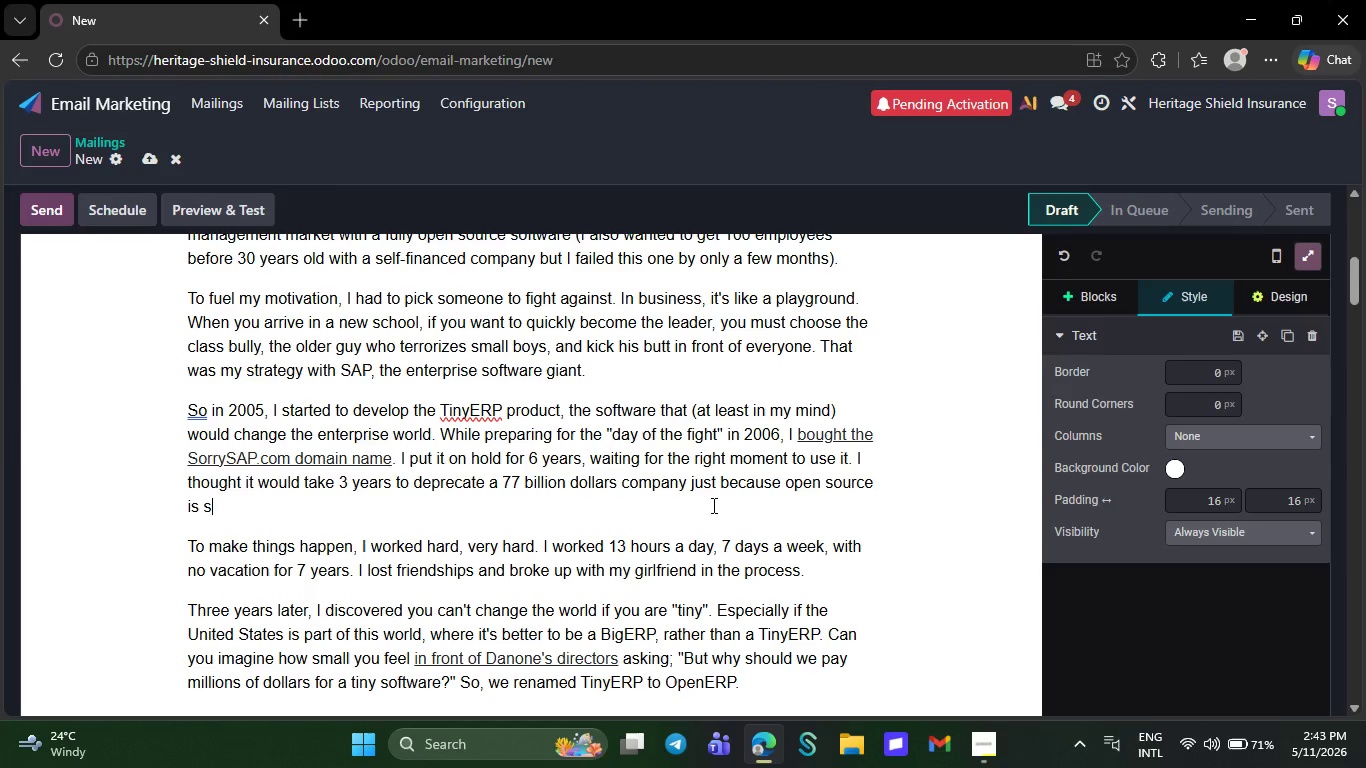 
key(Backspace)
 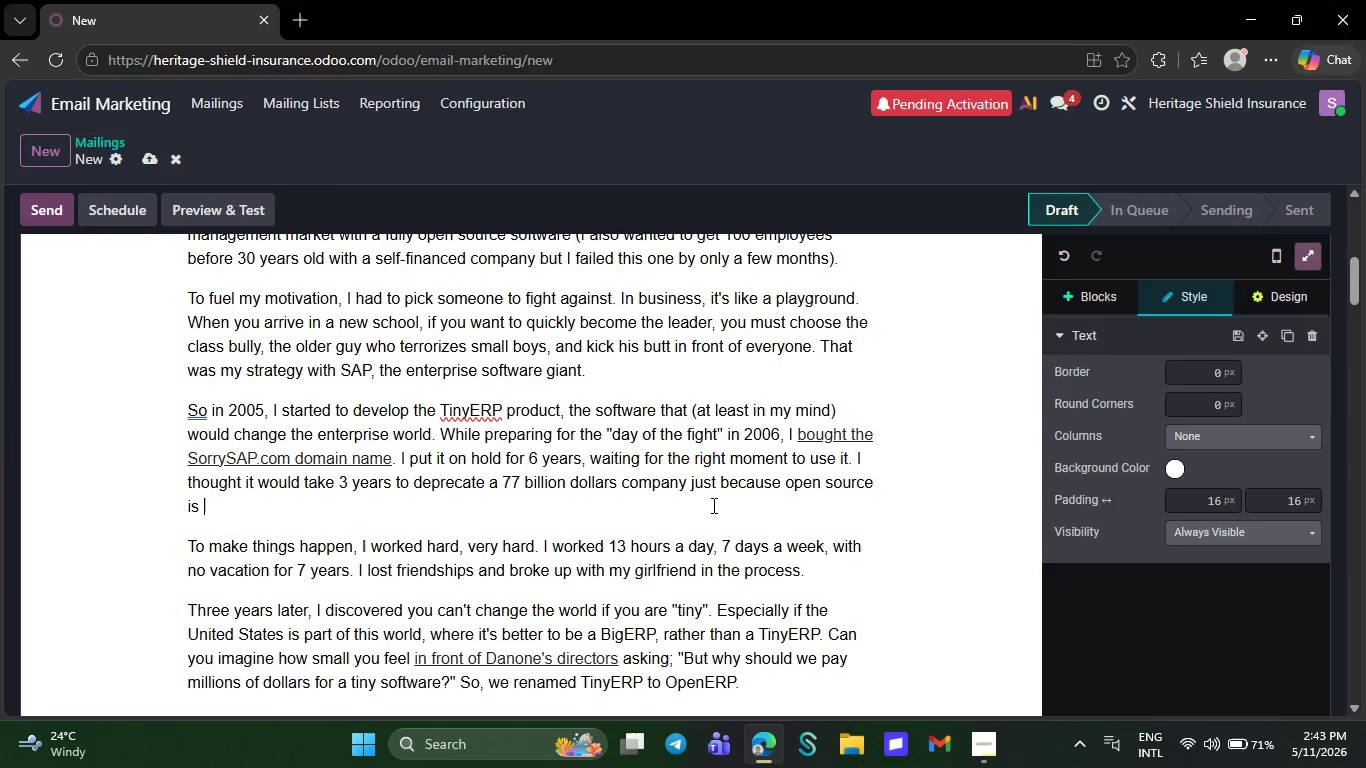 
key(Backspace)
 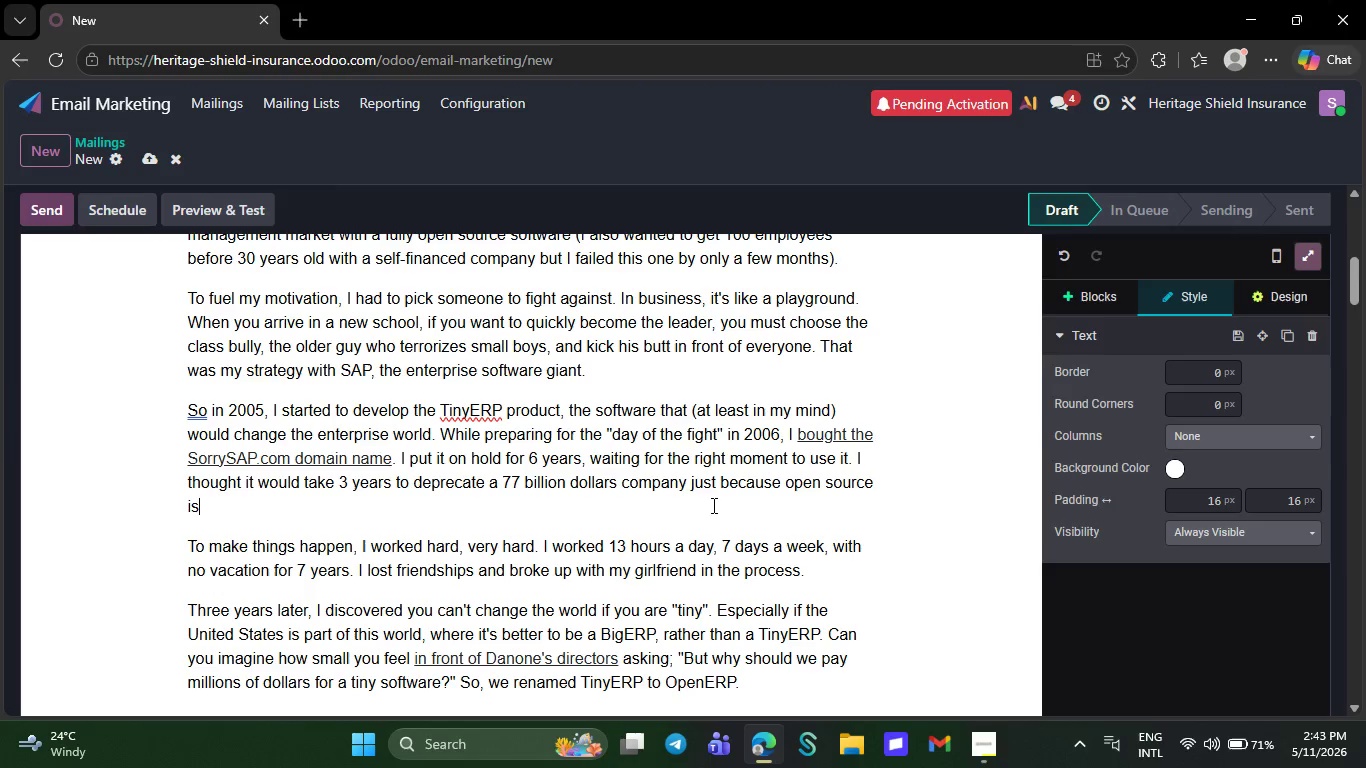 
key(Backspace)
 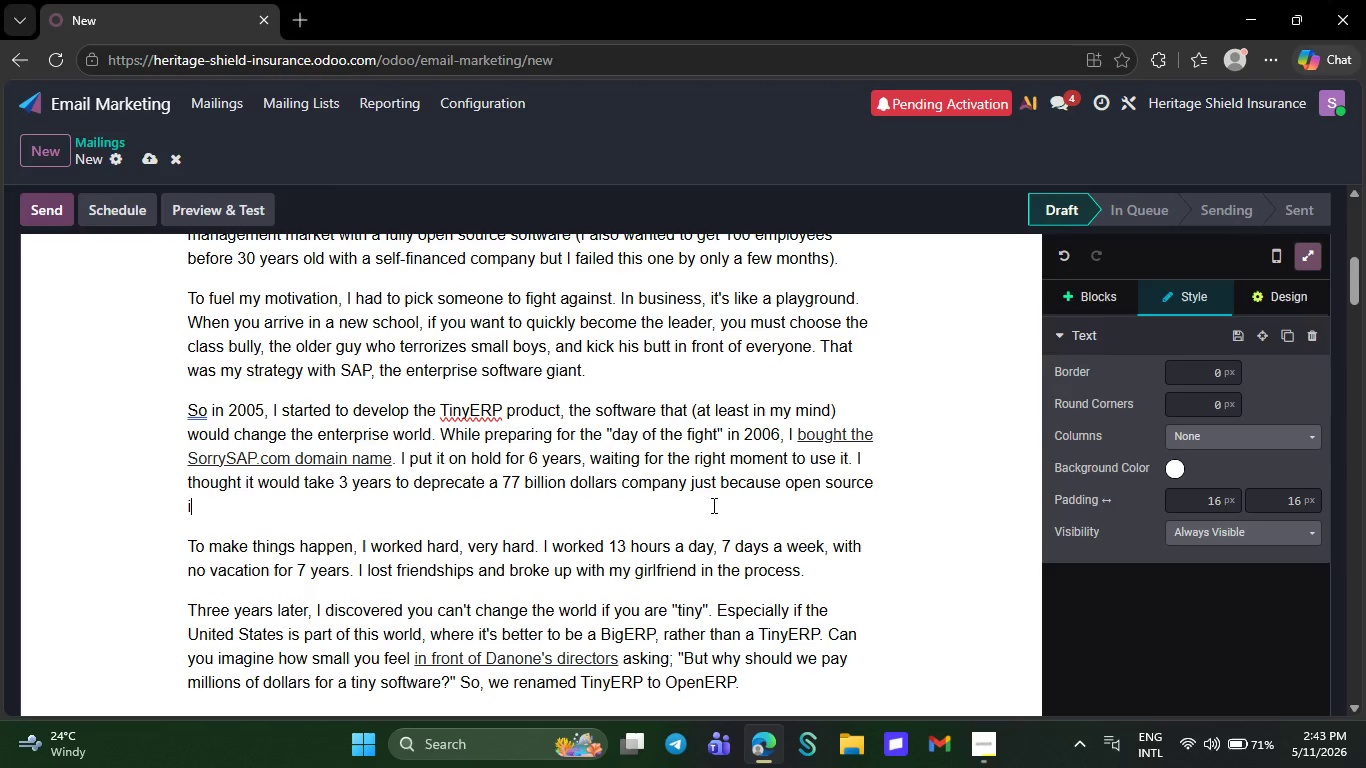 
key(Backspace)
 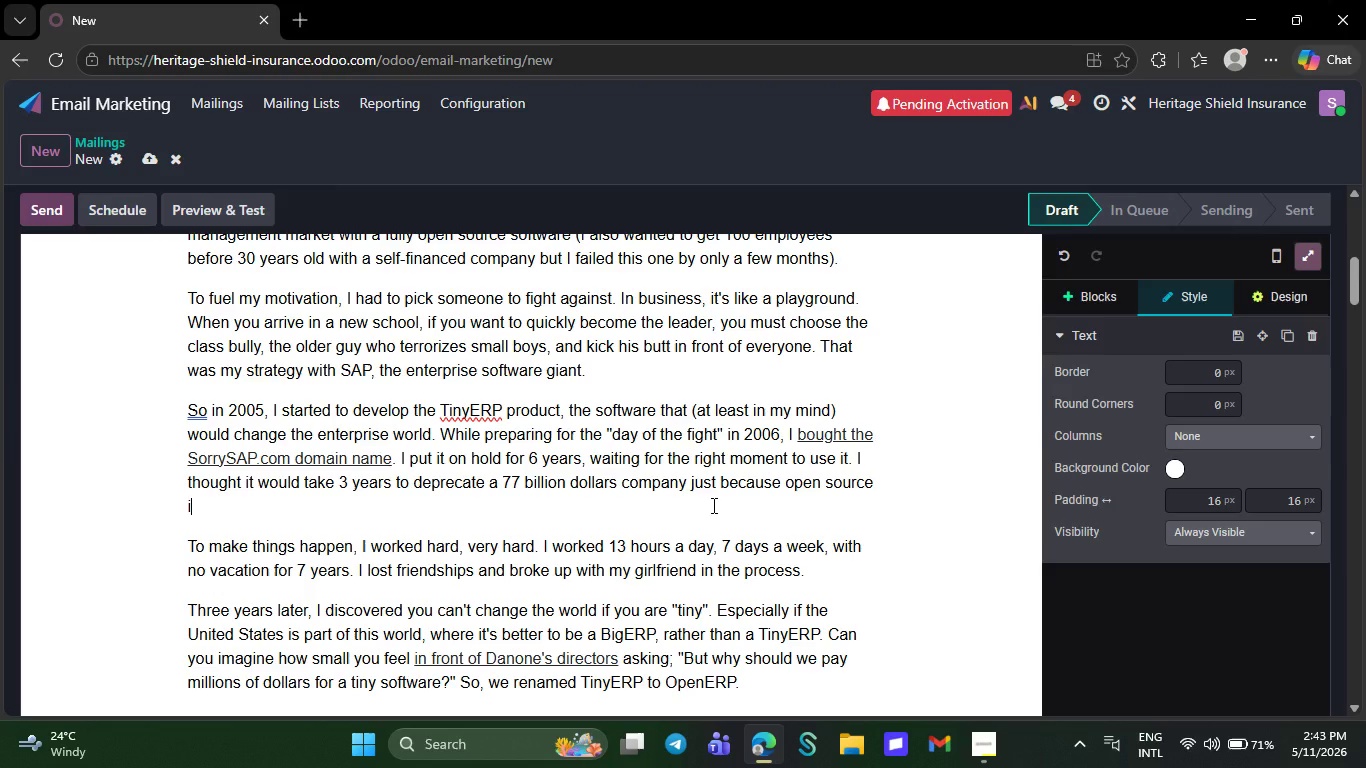 
key(Backspace)
 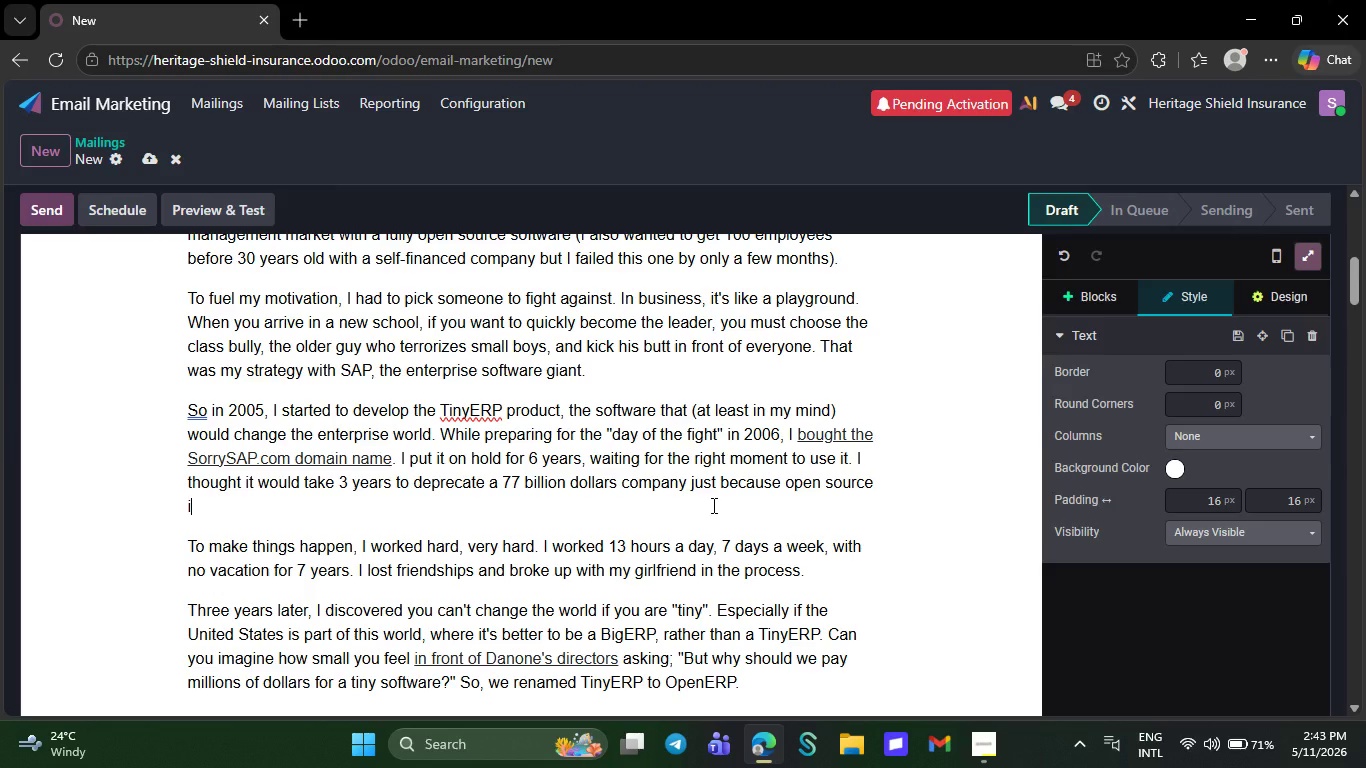 
key(Backspace)
 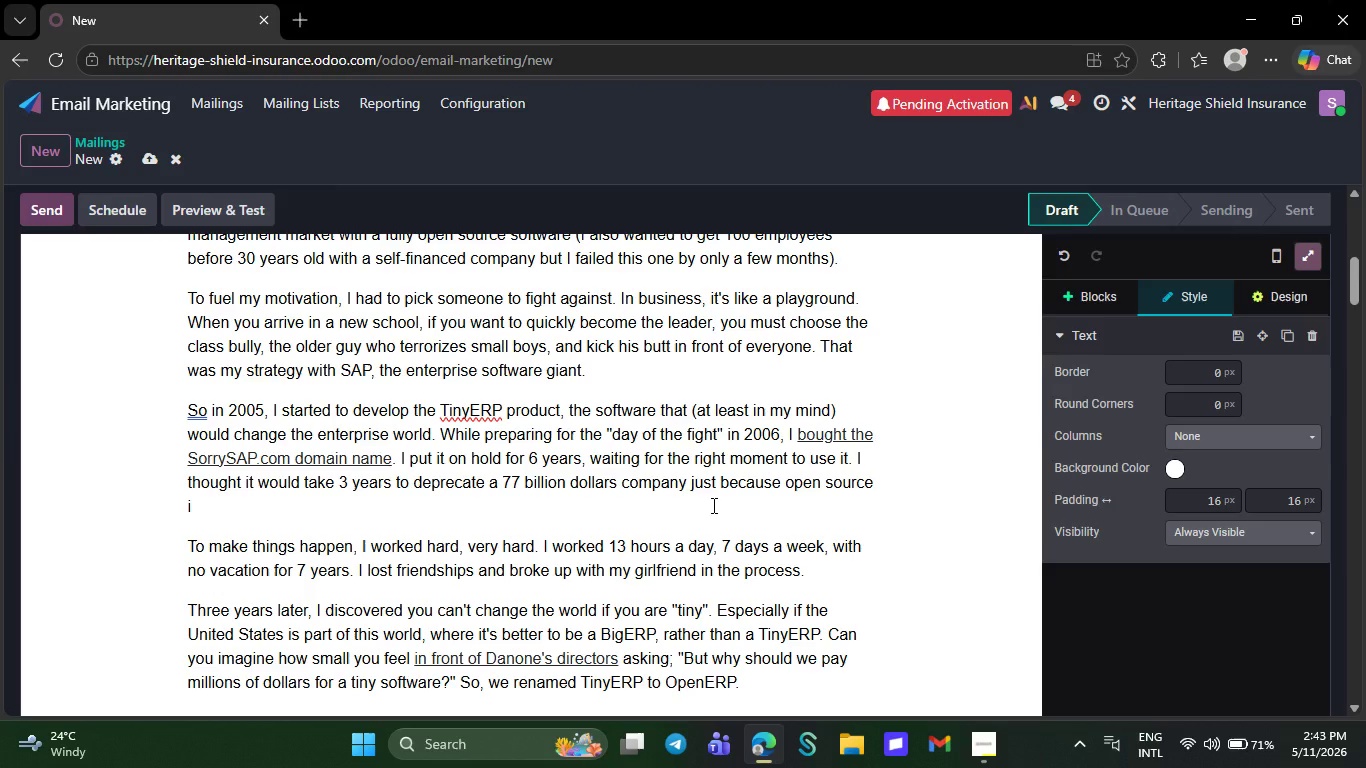 
key(Backspace)
 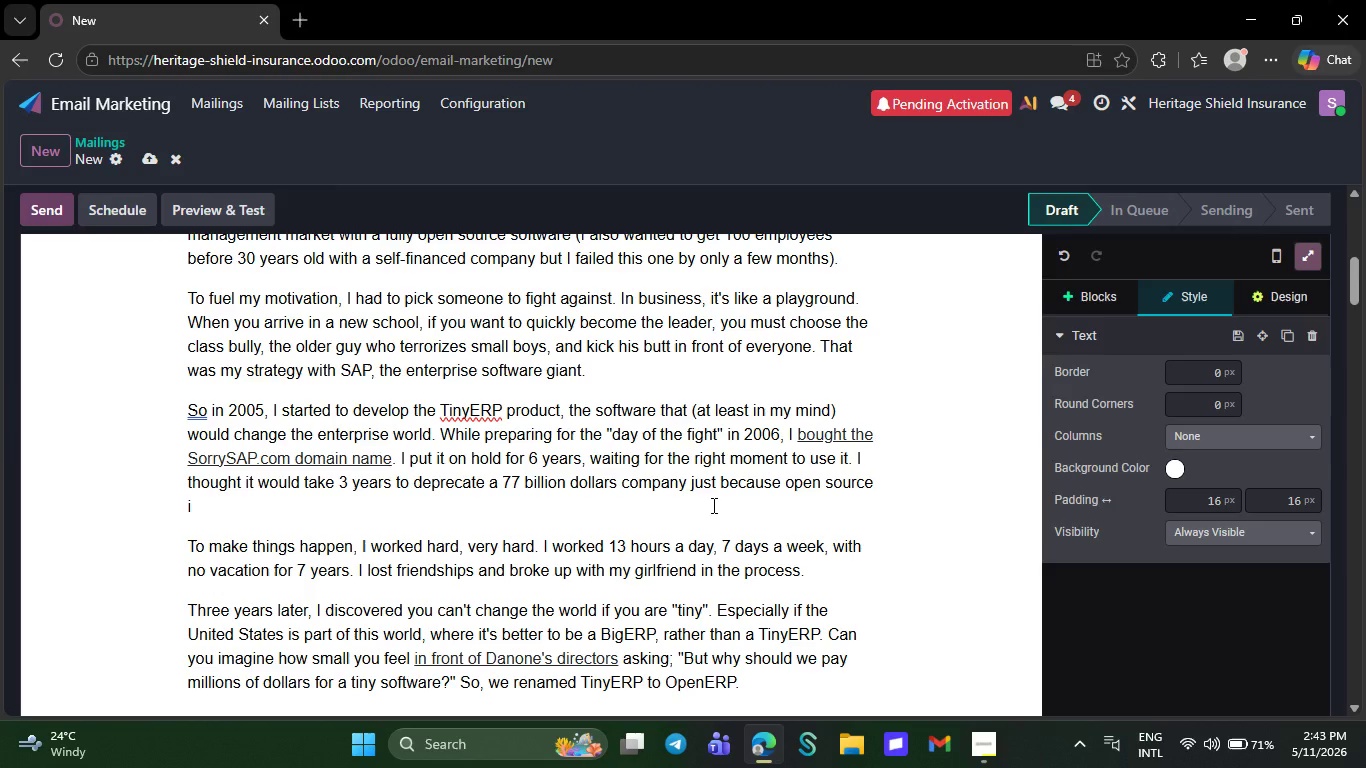 
key(Backspace)
 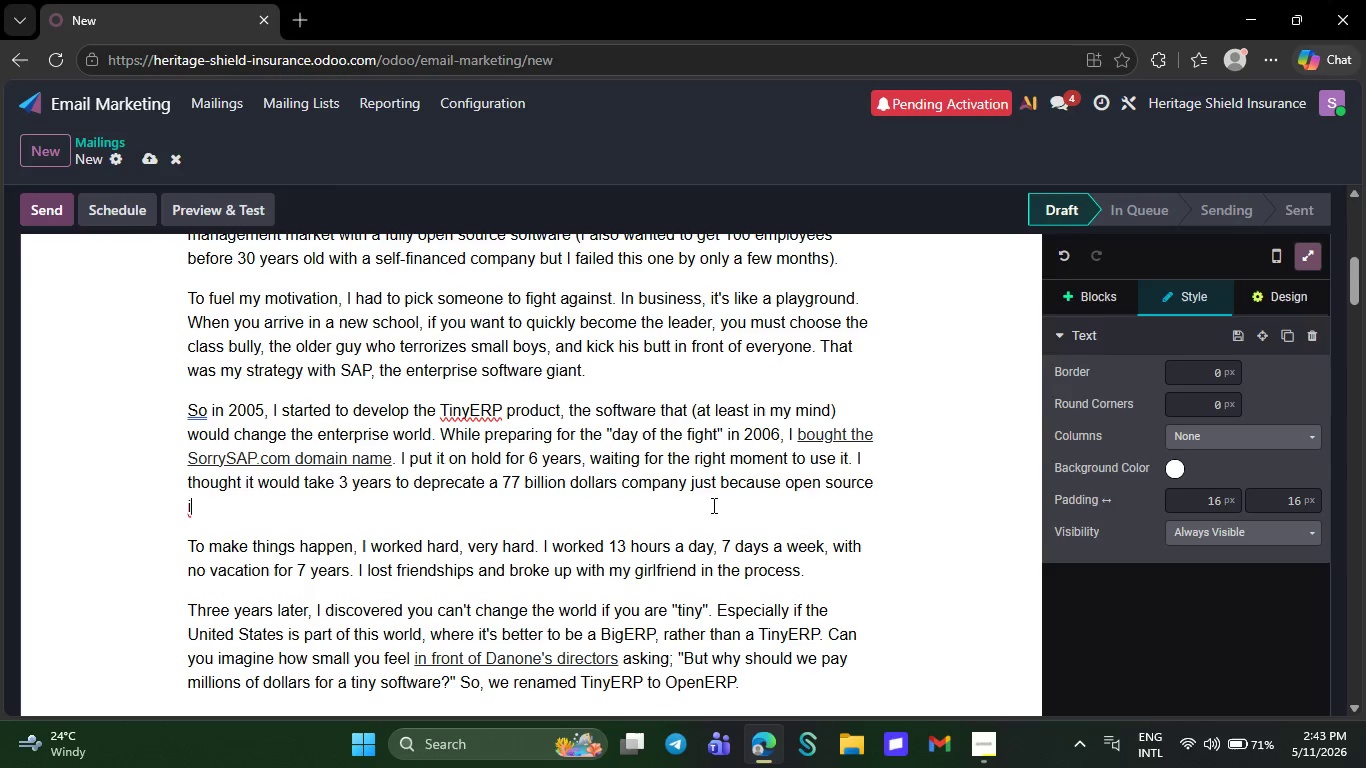 
wait(5.03)
 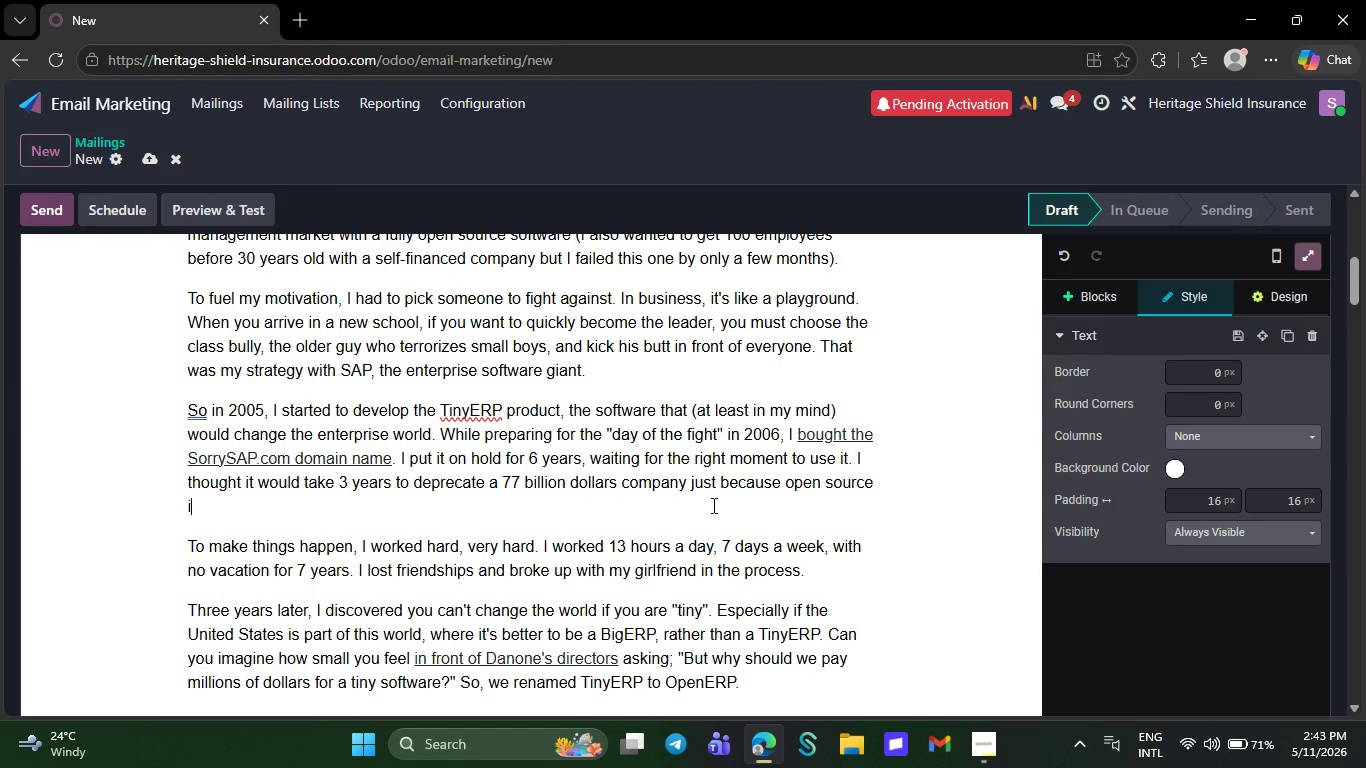 
key(Backspace)
 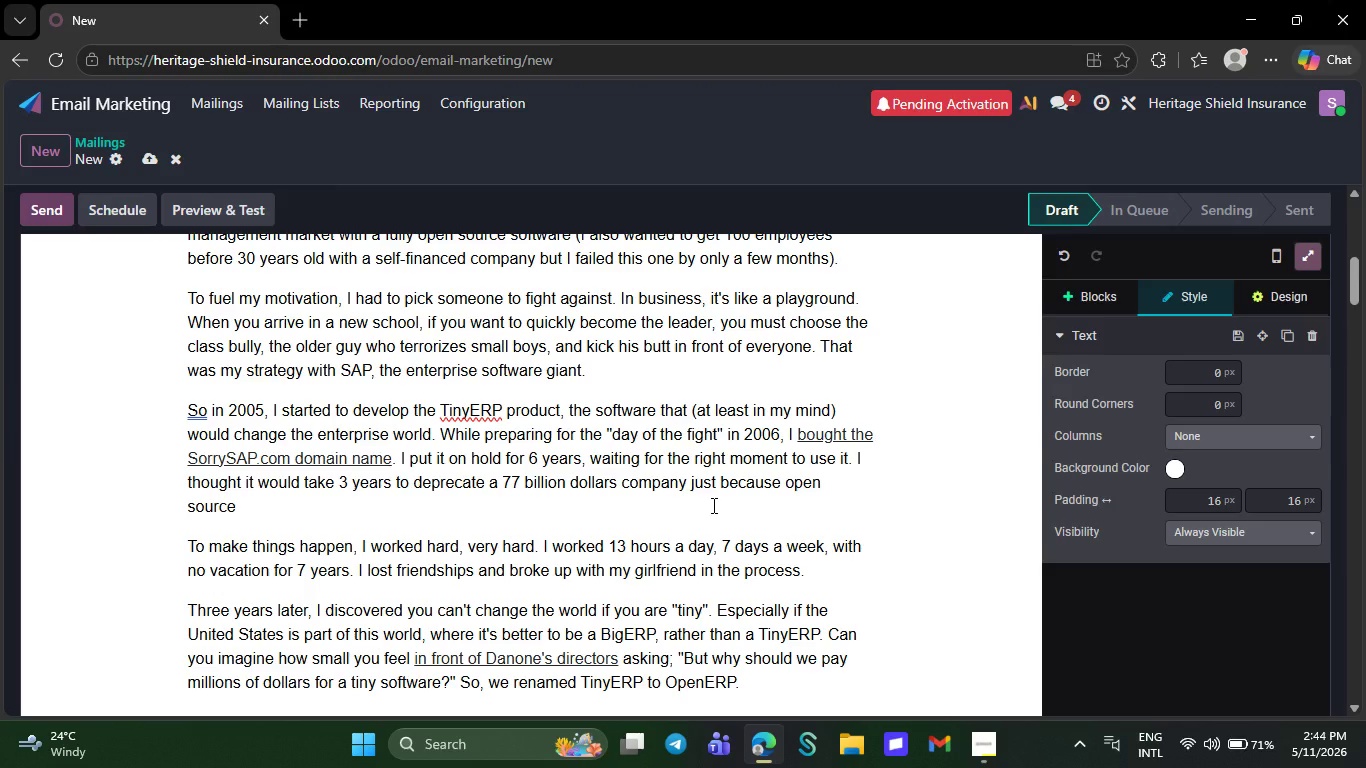 
wait(11.2)
 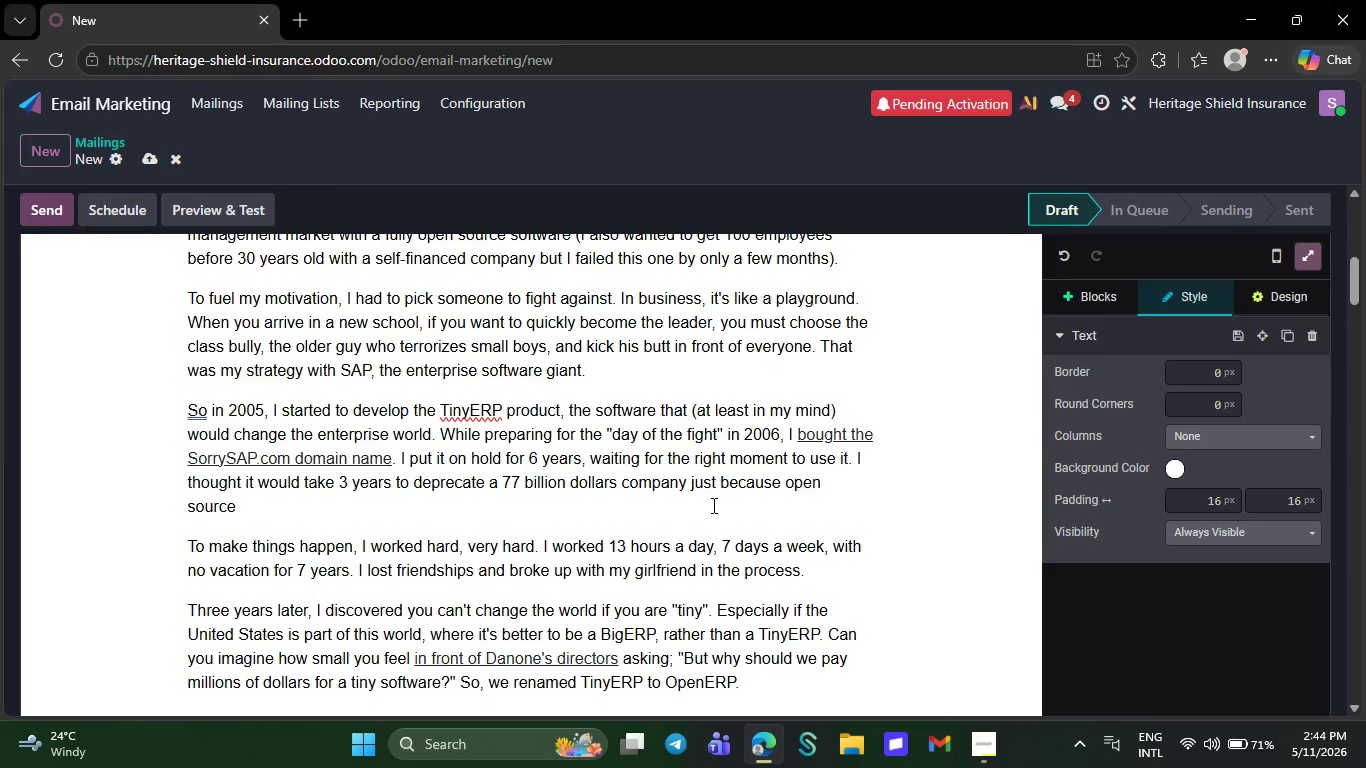 
key(Backspace)
 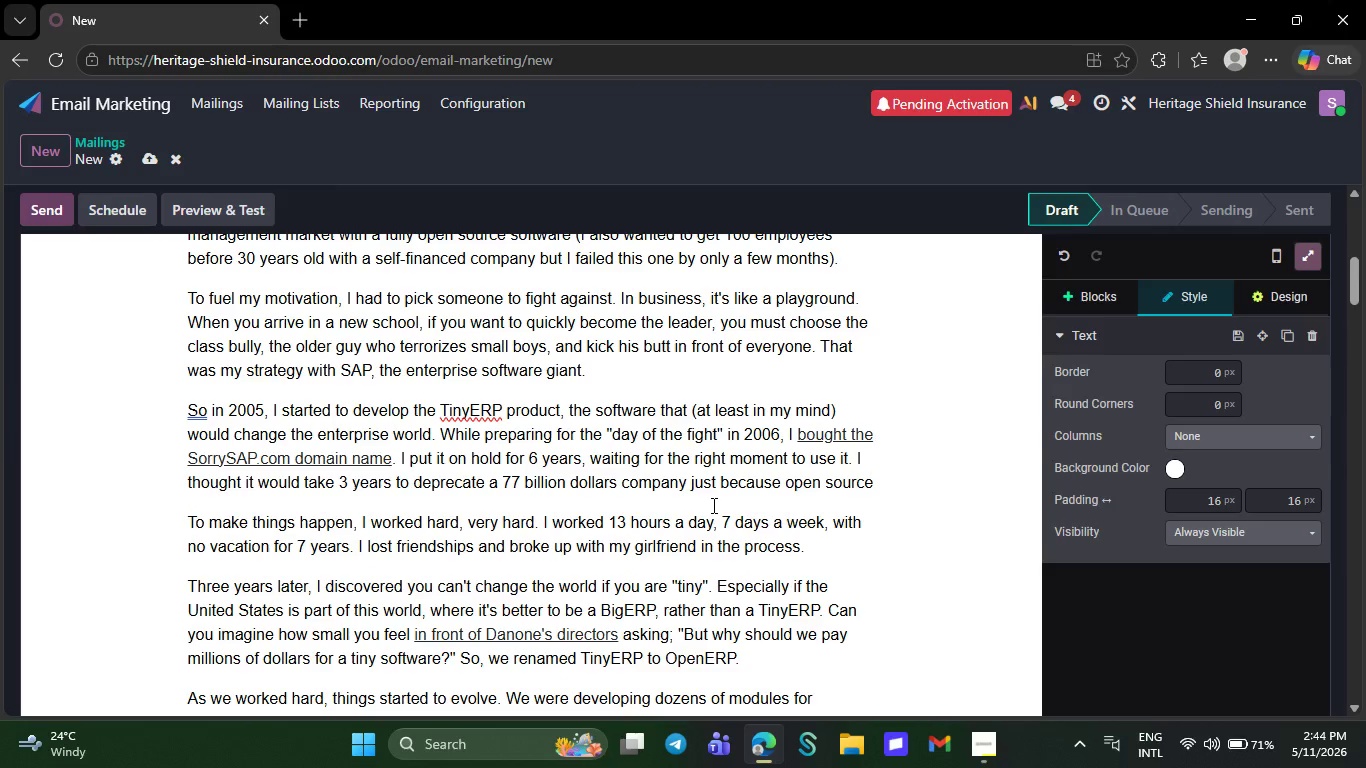 
key(Backspace)
 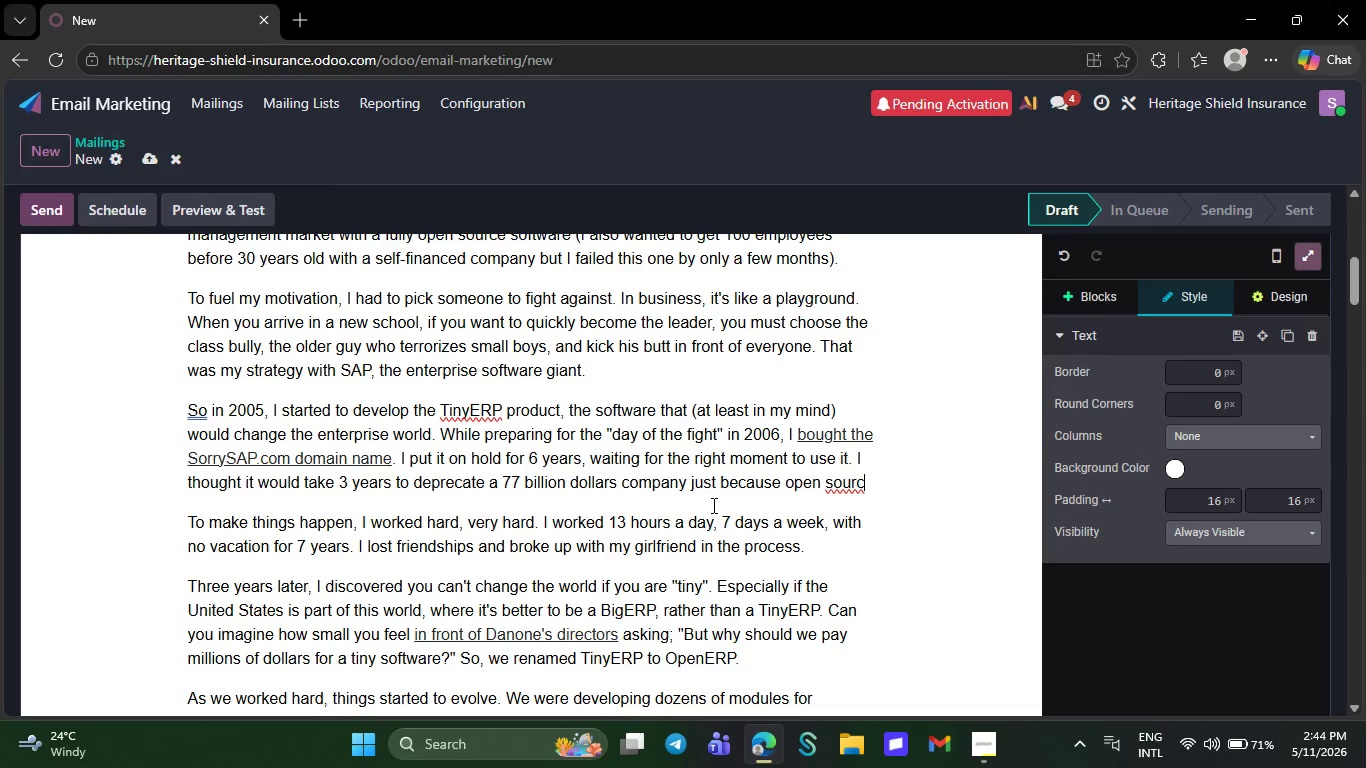 
wait(6.24)
 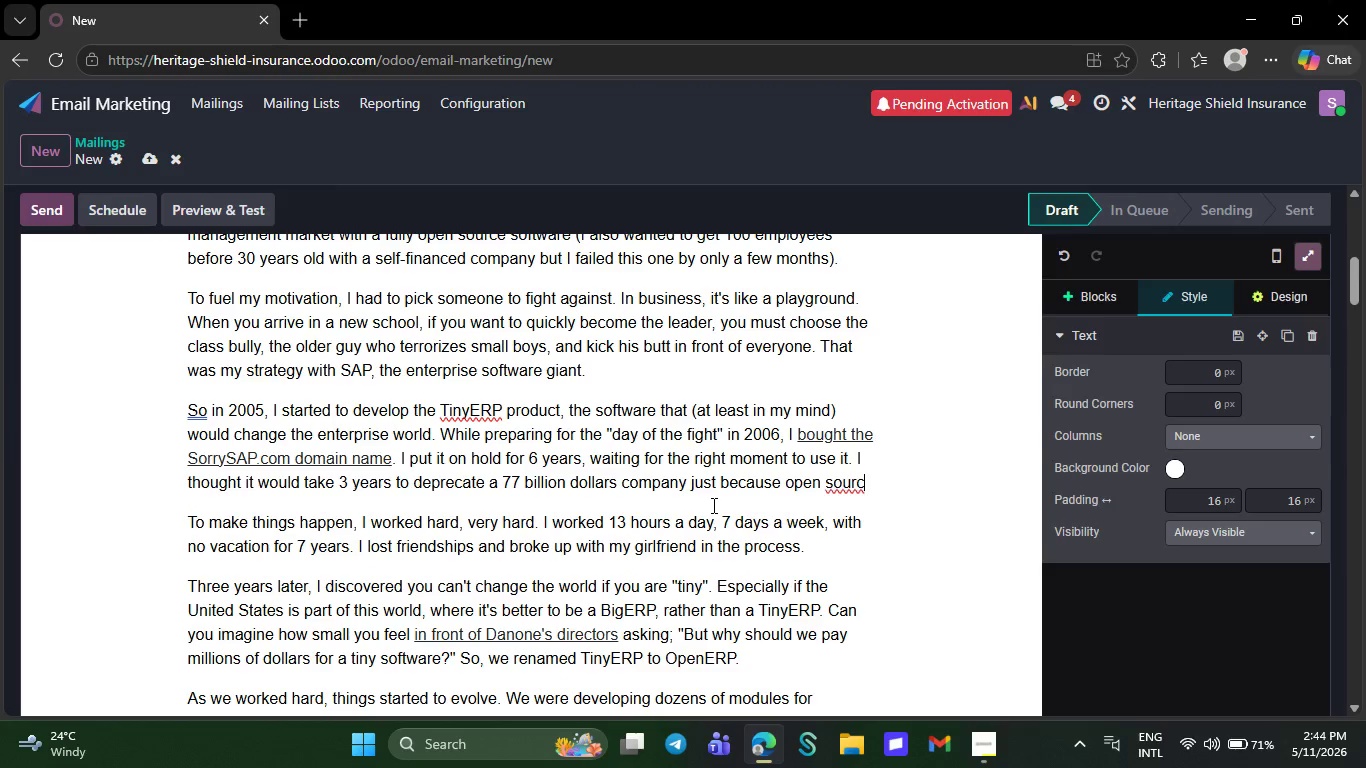 
key(Backspace)
 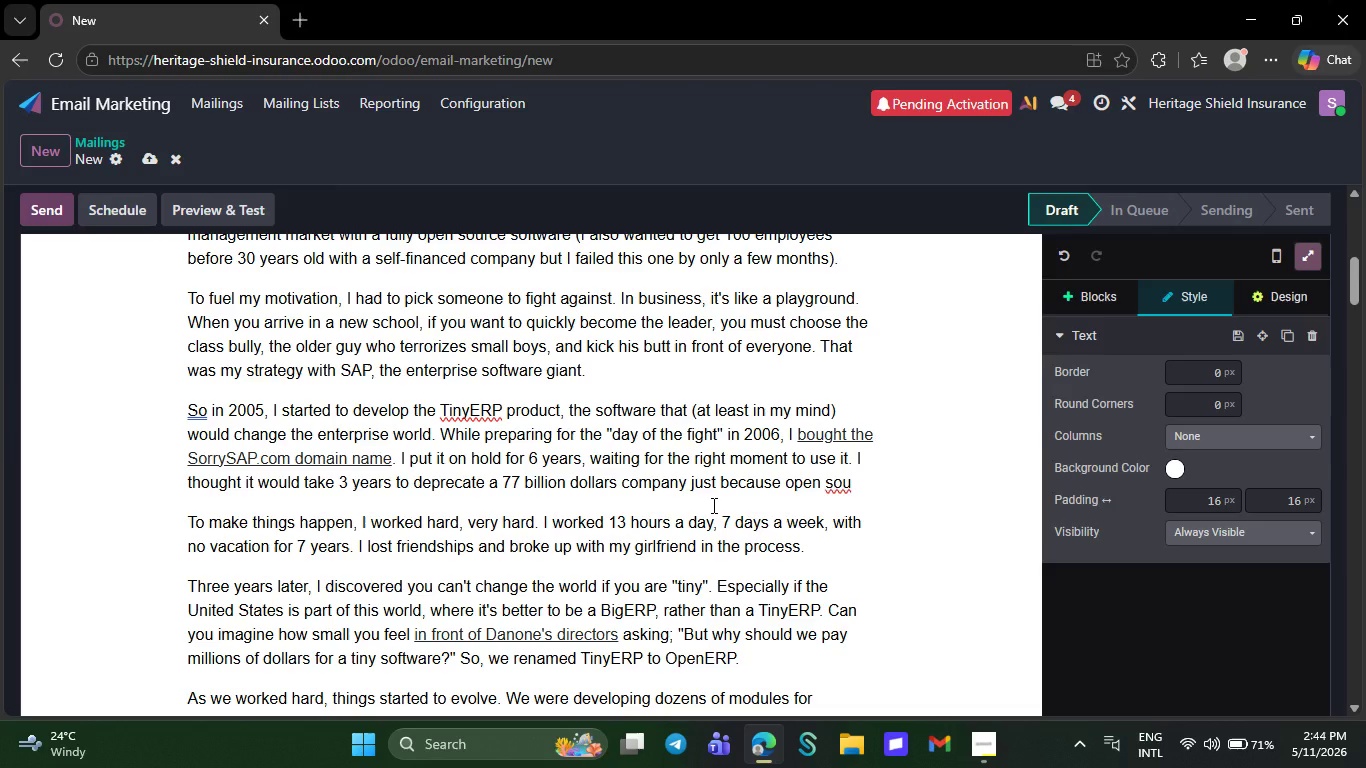 
key(Backspace)
 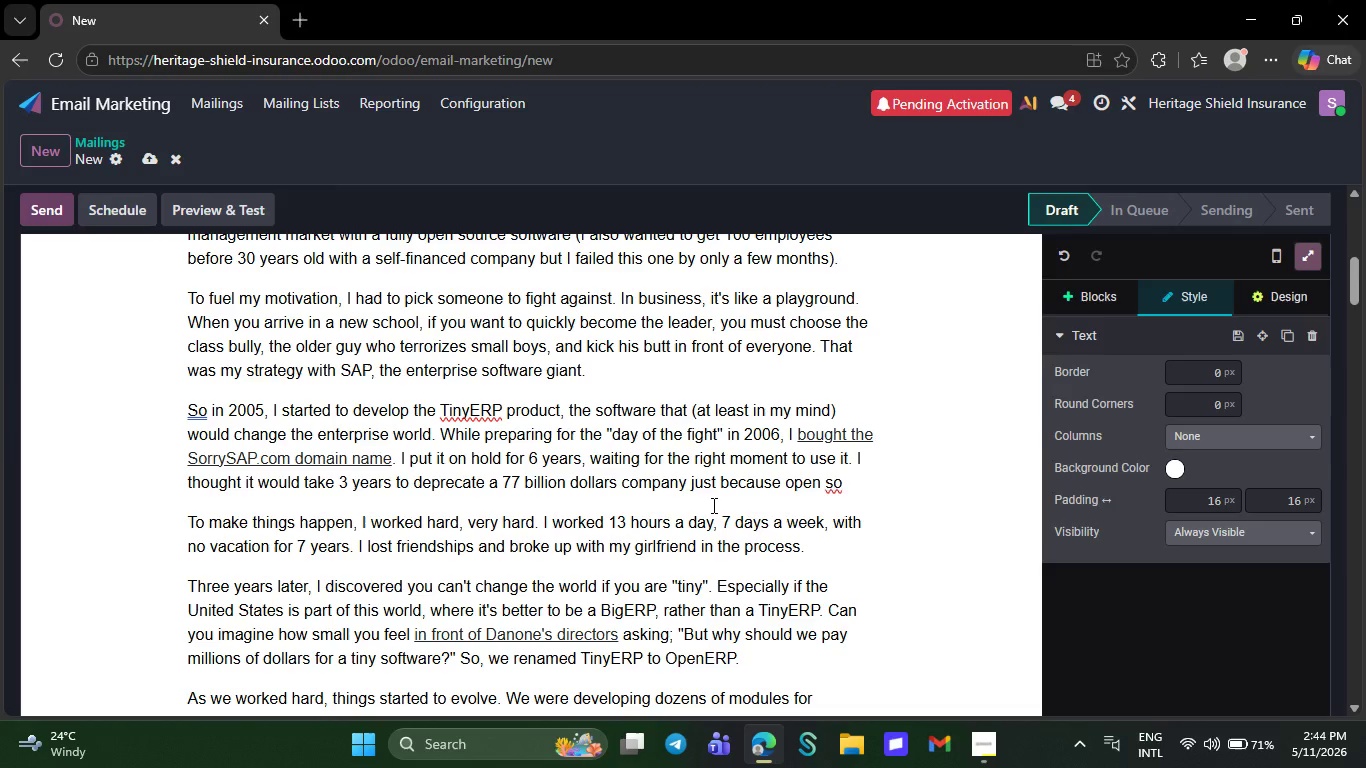 
key(Backspace)
 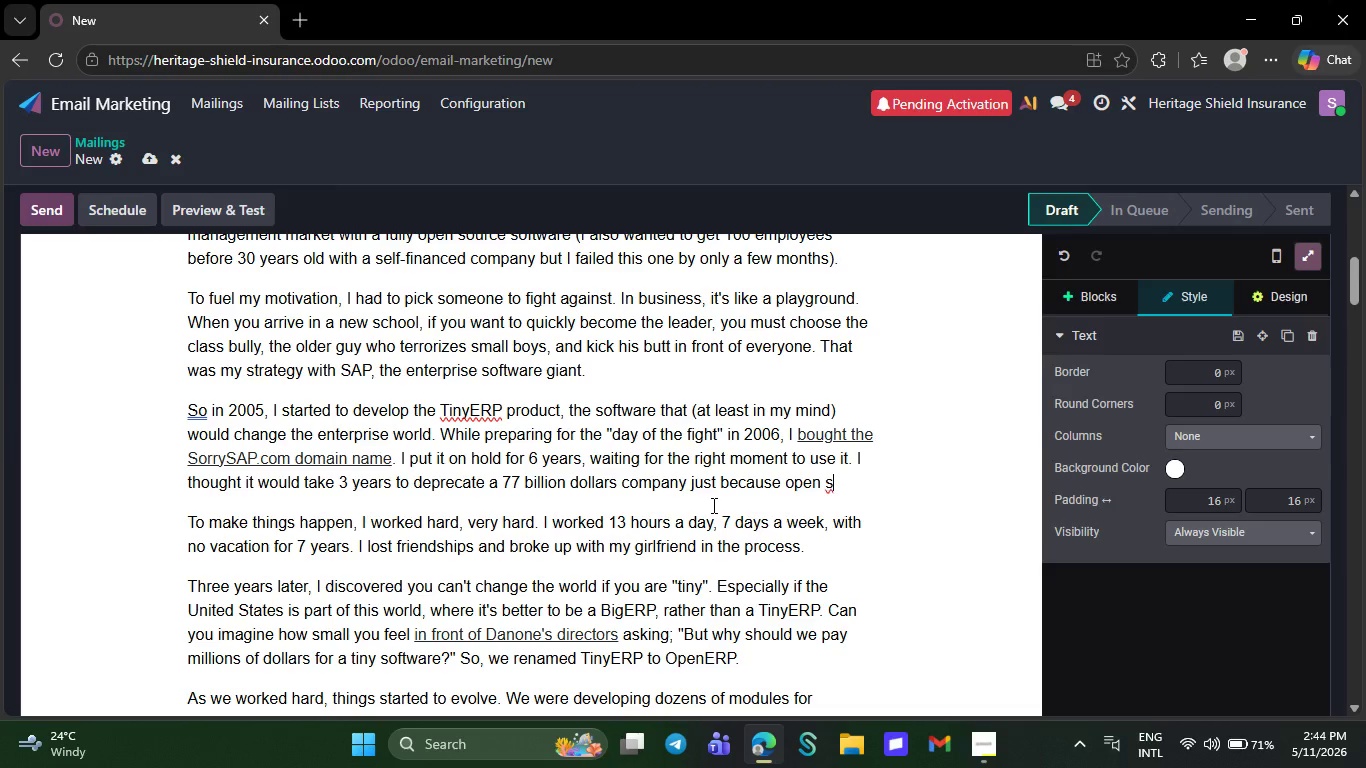 
key(Backspace)
 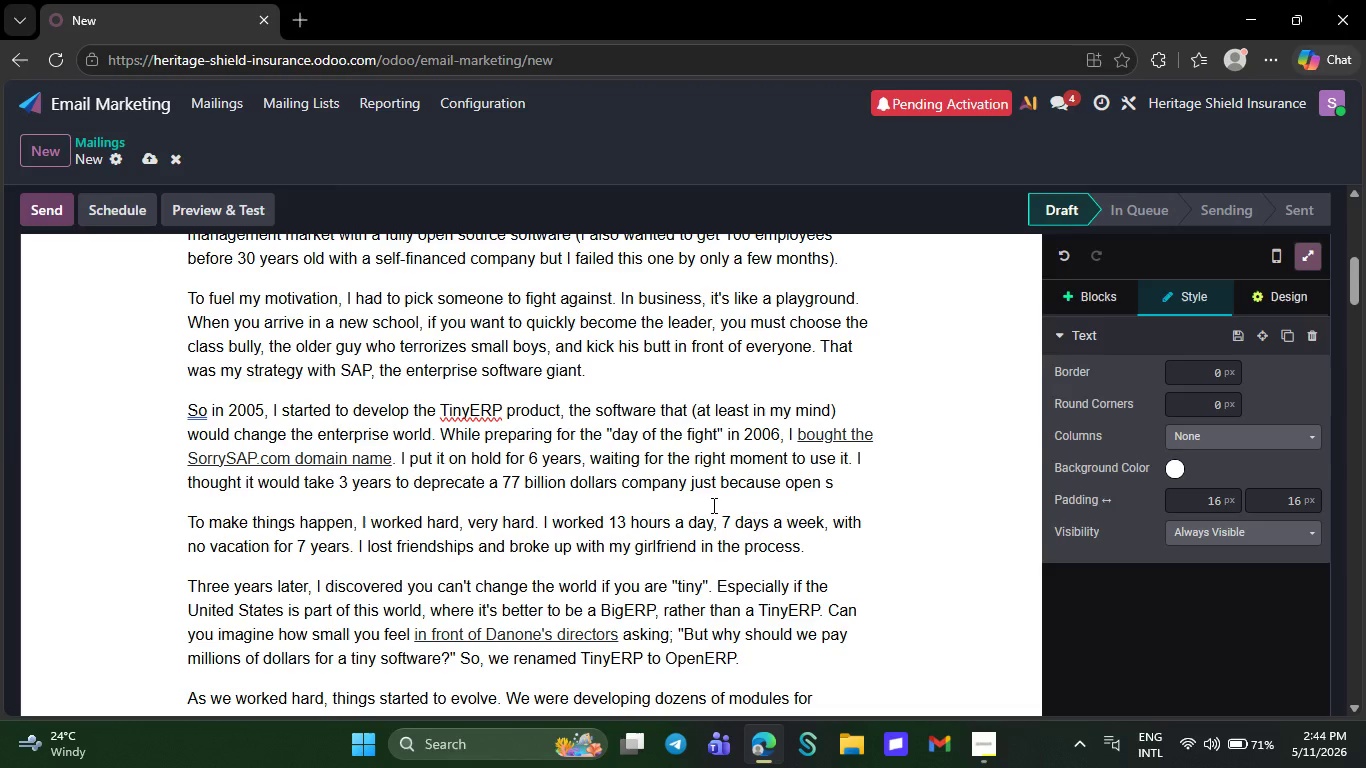 
key(Backspace)
 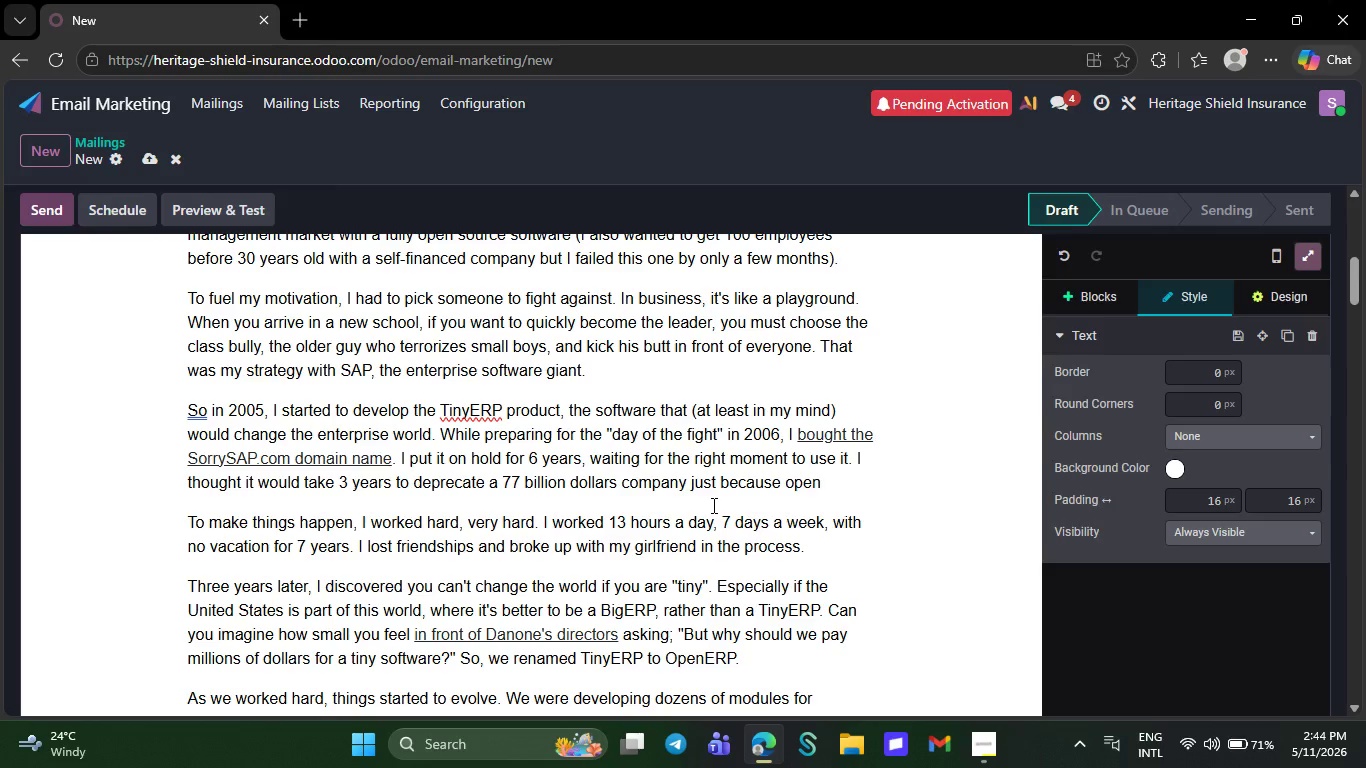 
key(Backspace)
 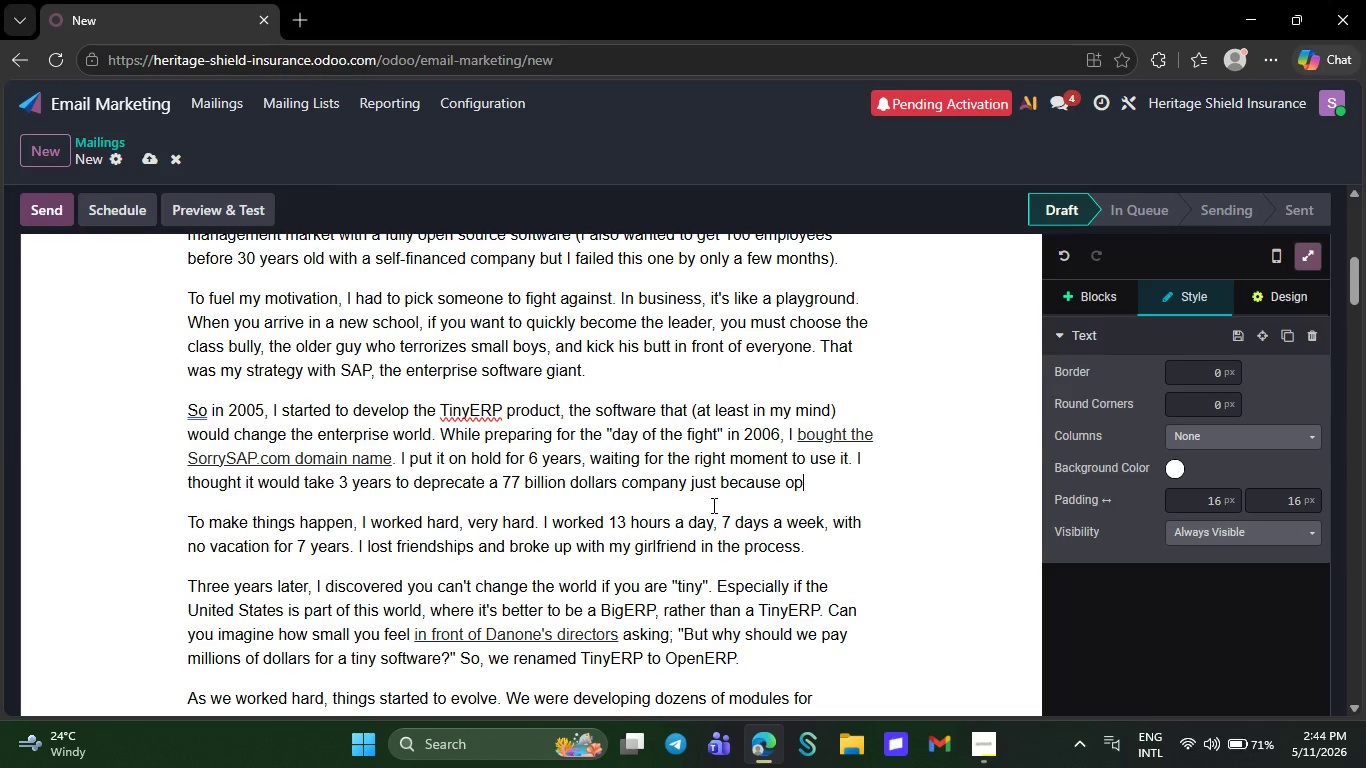 
key(Backspace)
 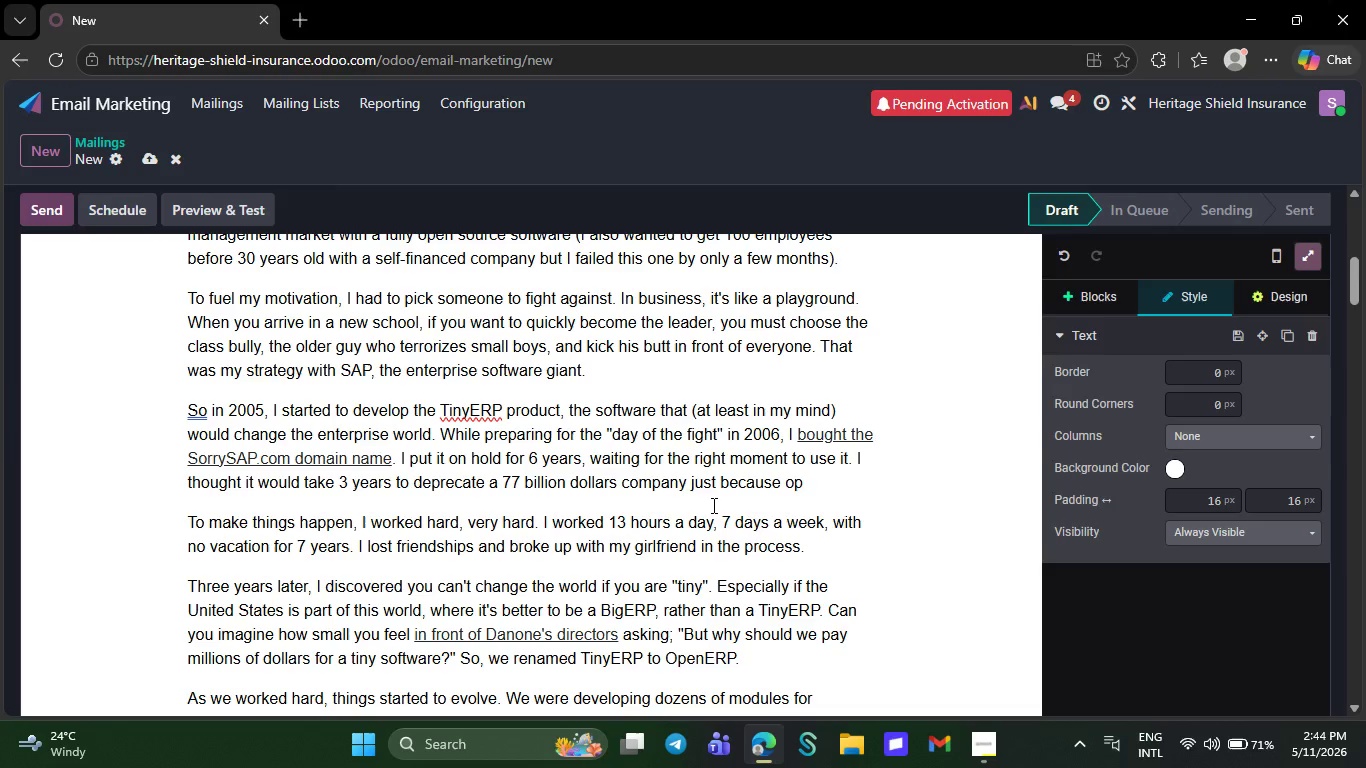 
key(Backspace)
 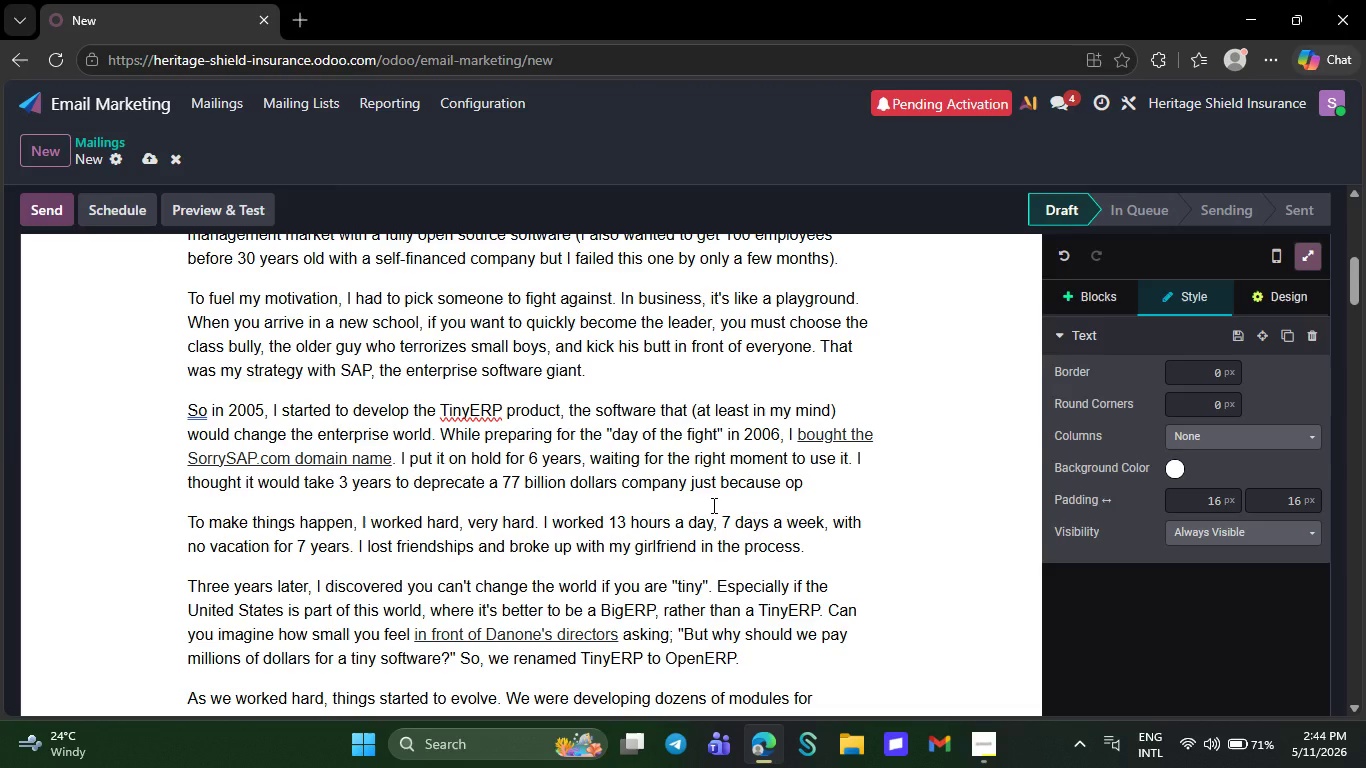 
wait(5.25)
 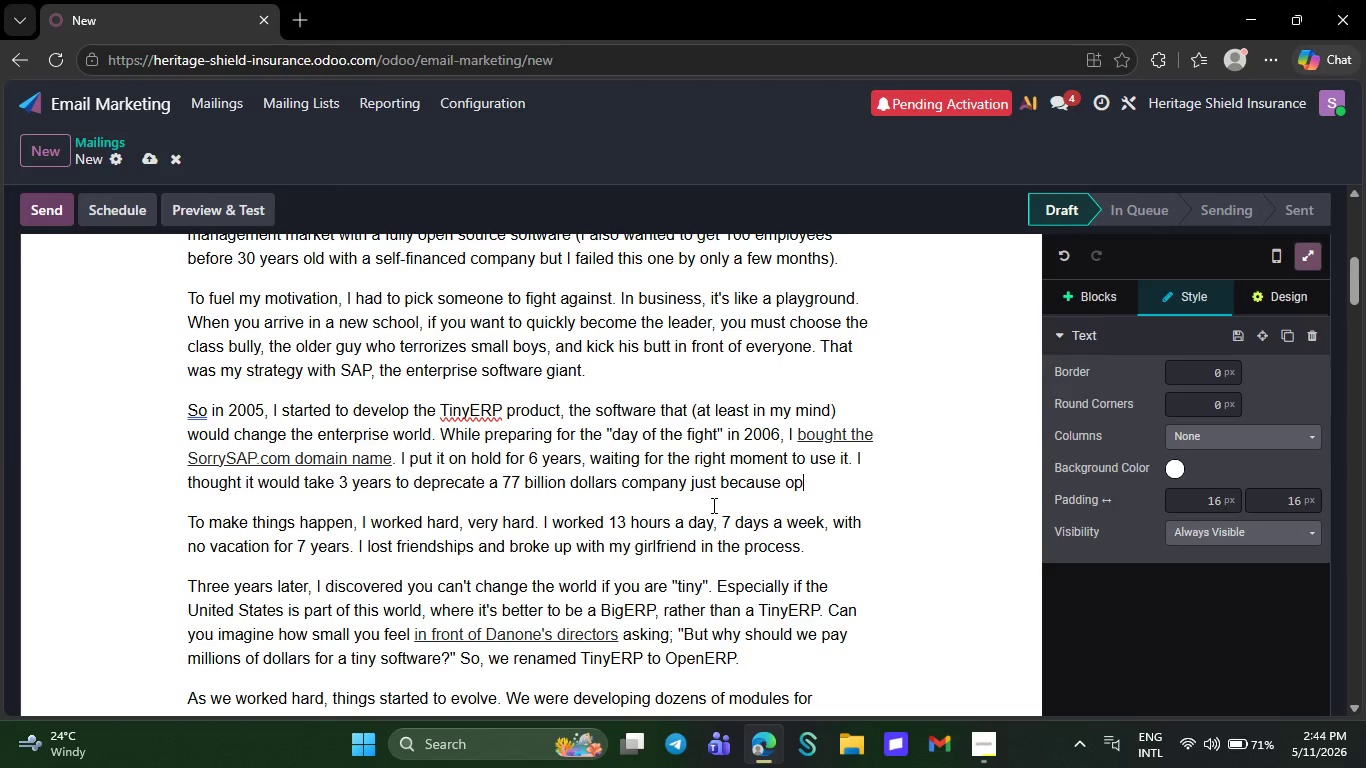 
key(Backspace)
 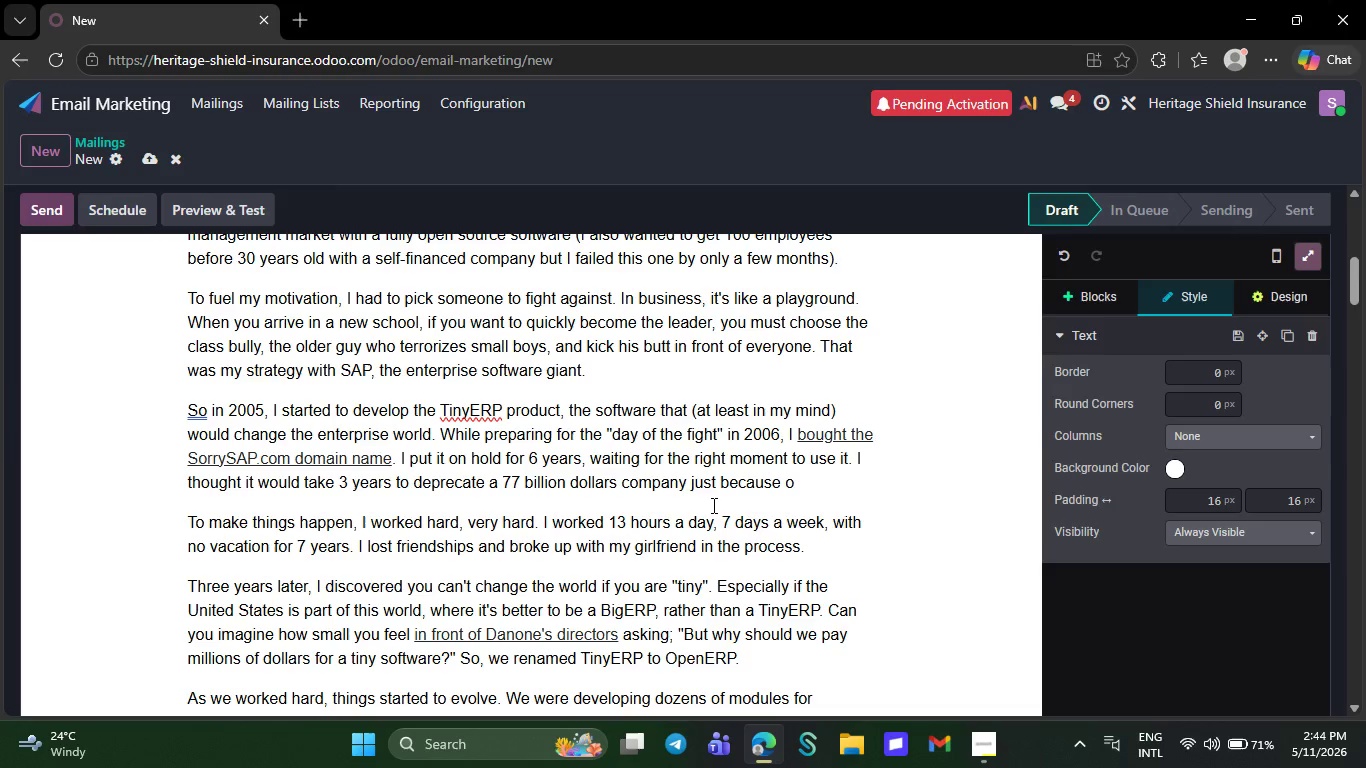 
wait(5.17)
 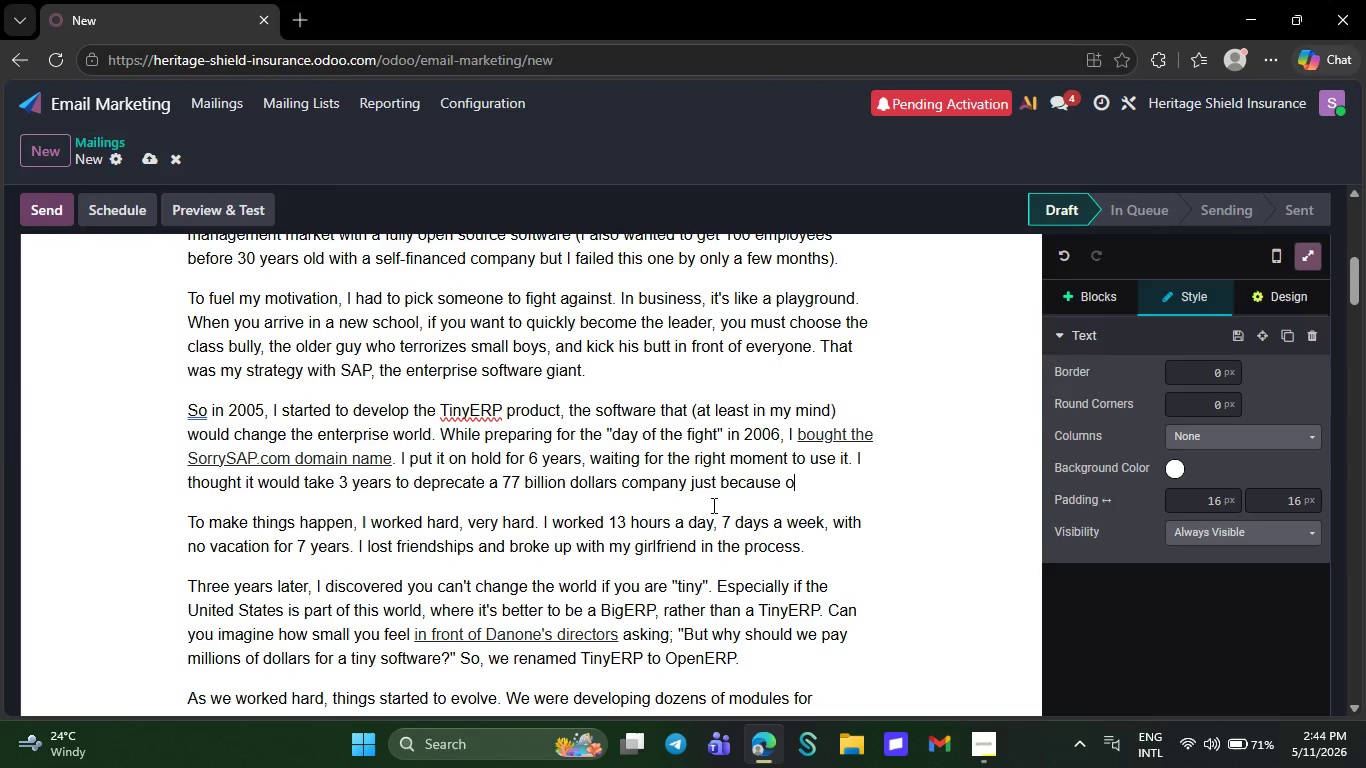 
key(Backspace)
 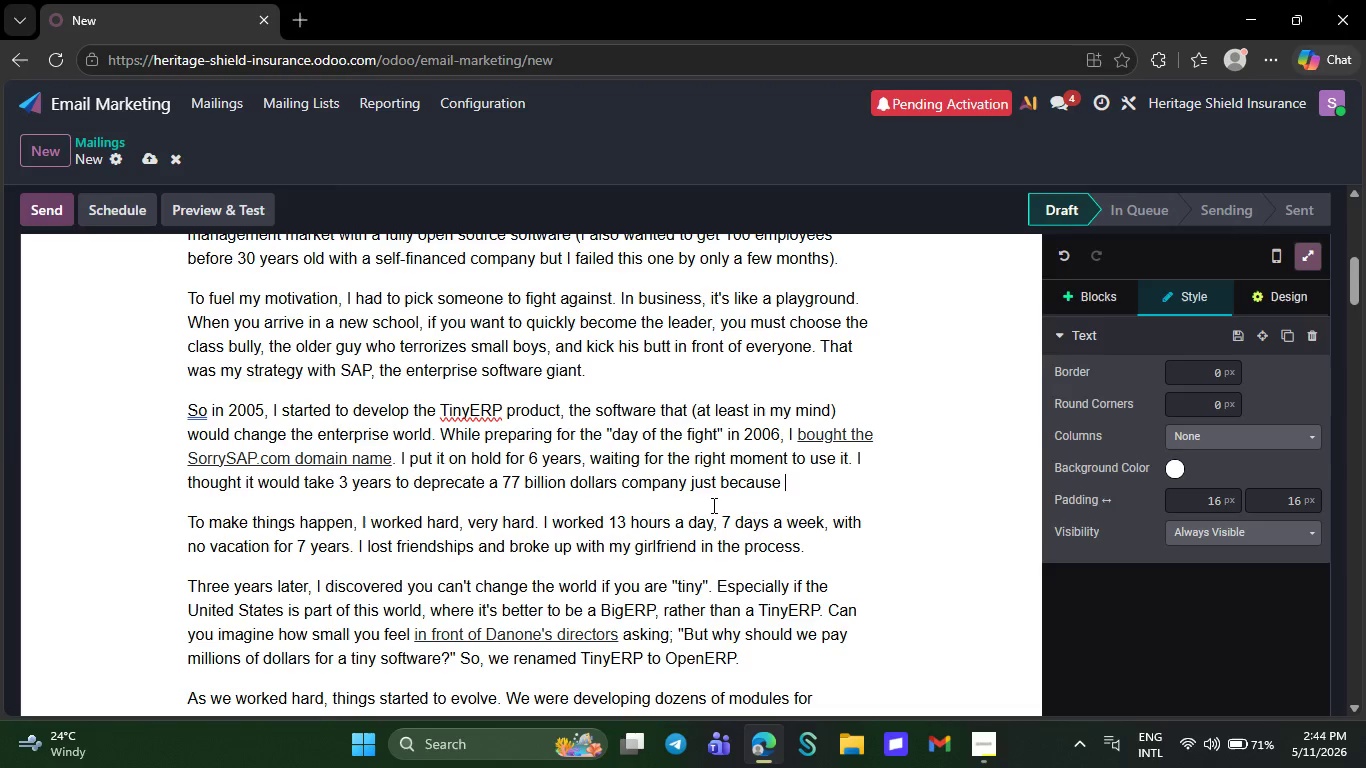 
key(Backspace)
 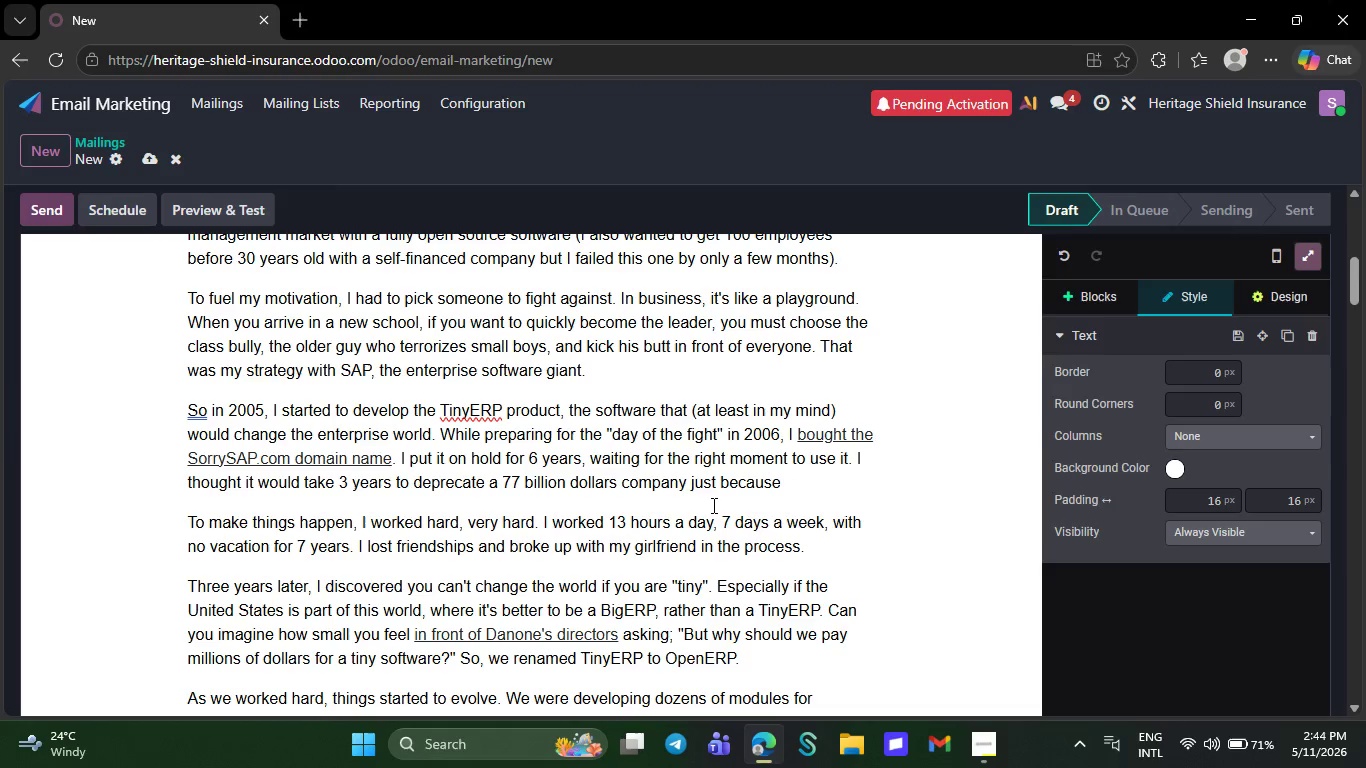 
wait(8.34)
 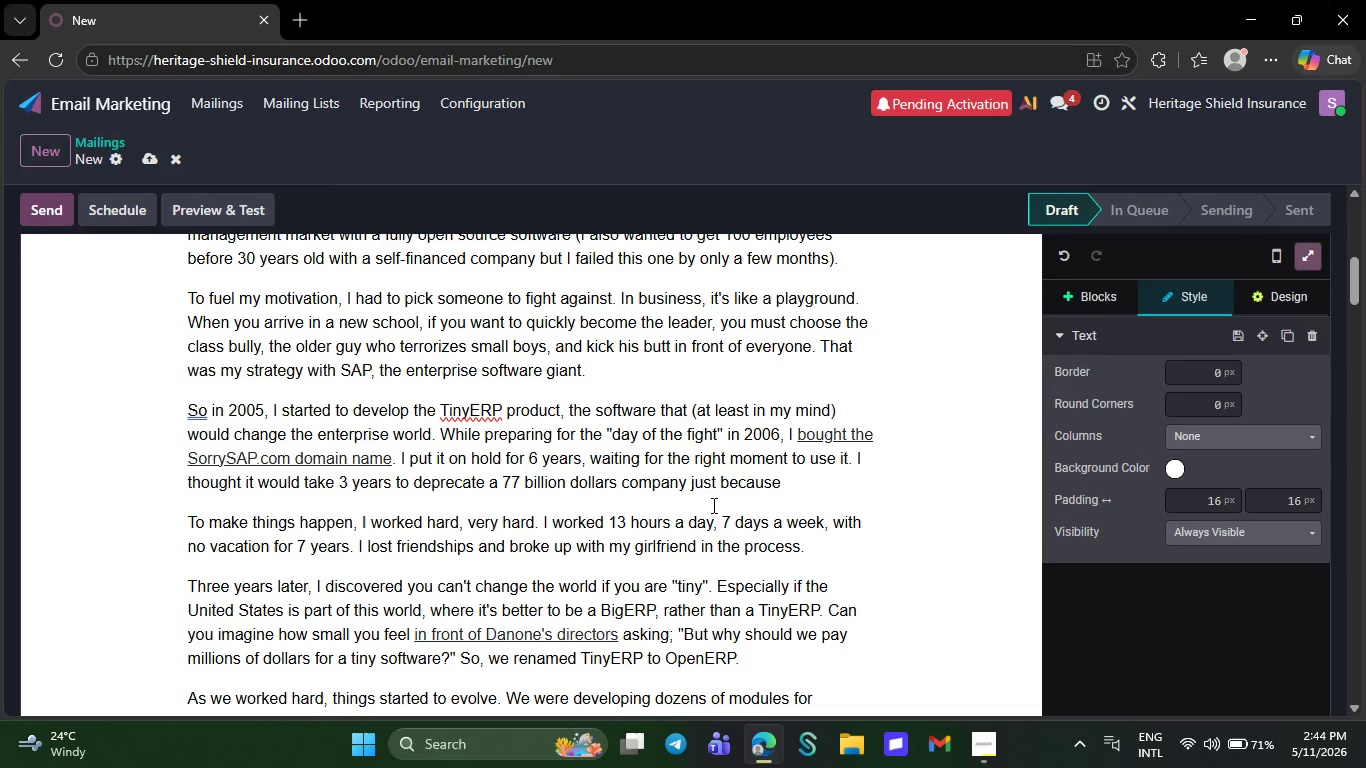 
key(Backspace)
 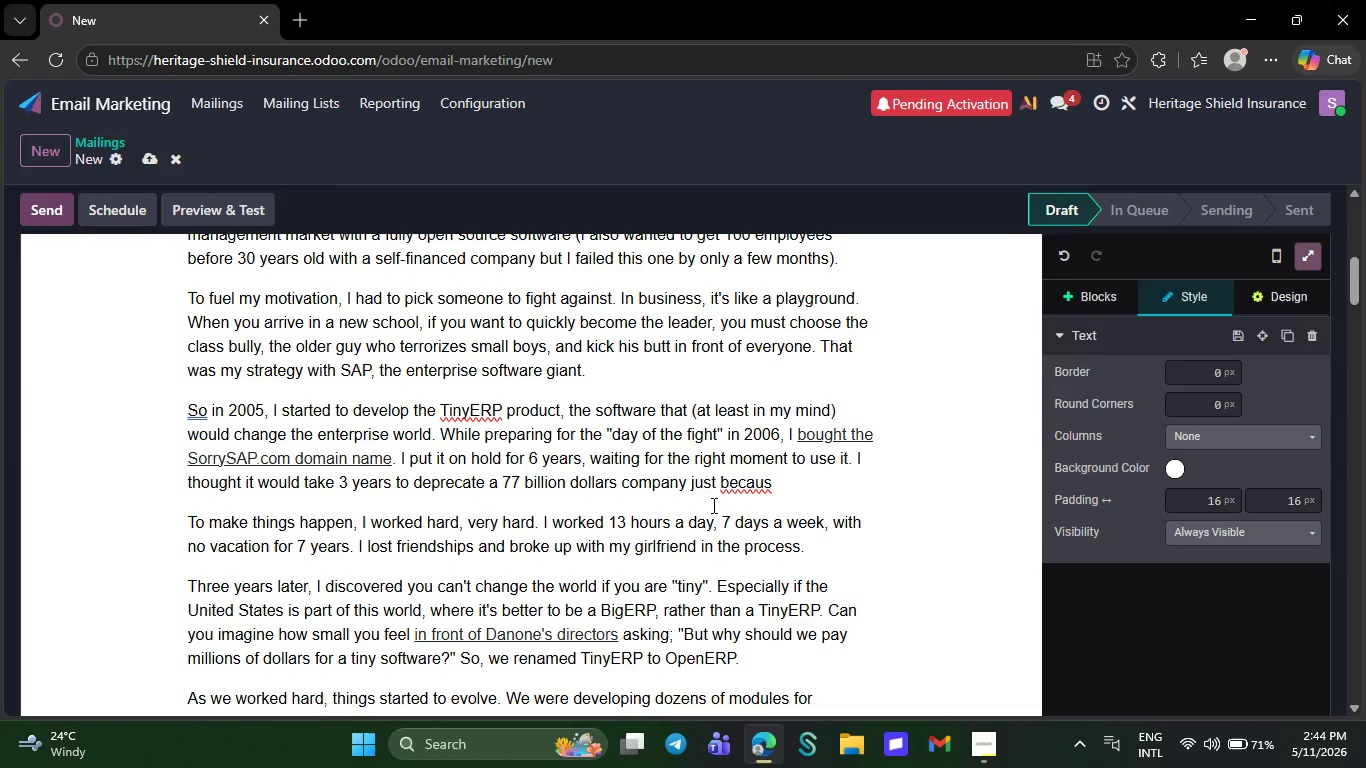 
wait(8.19)
 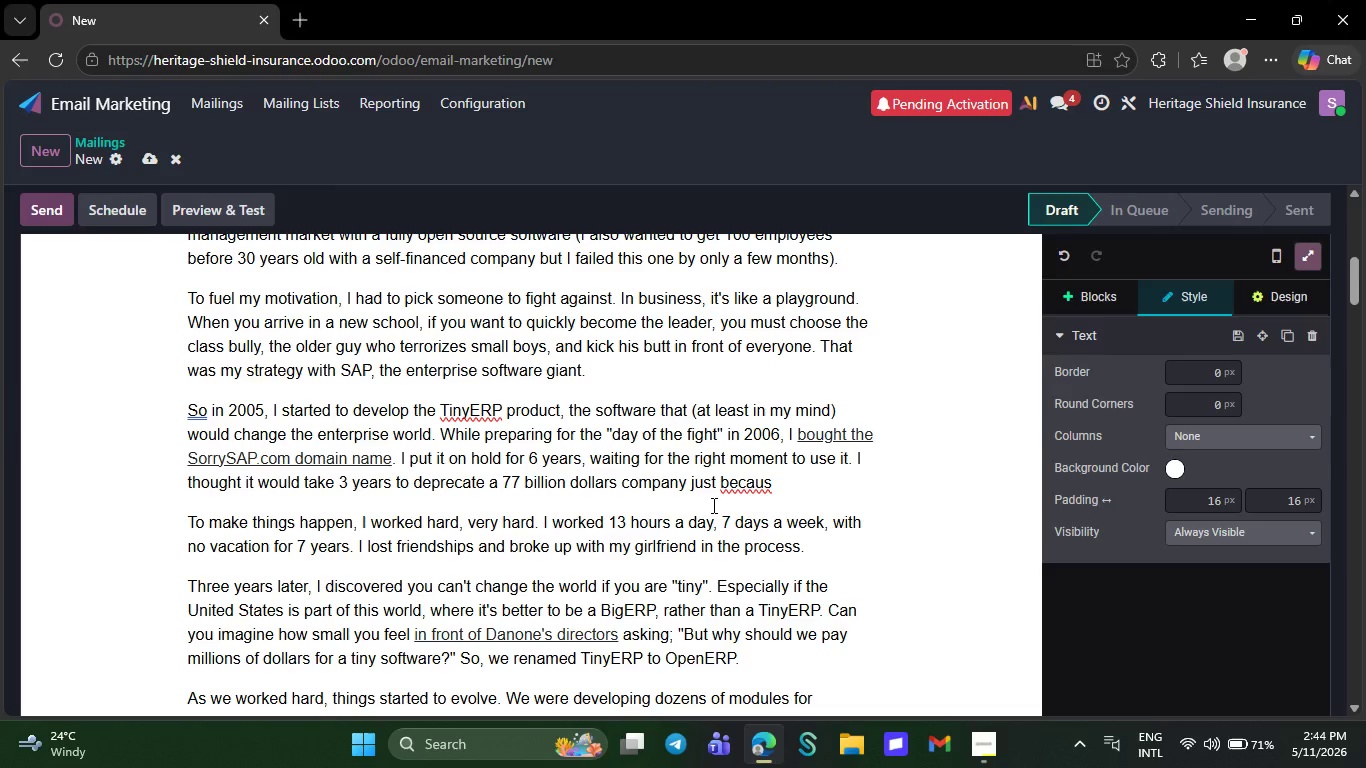 
key(Backspace)
 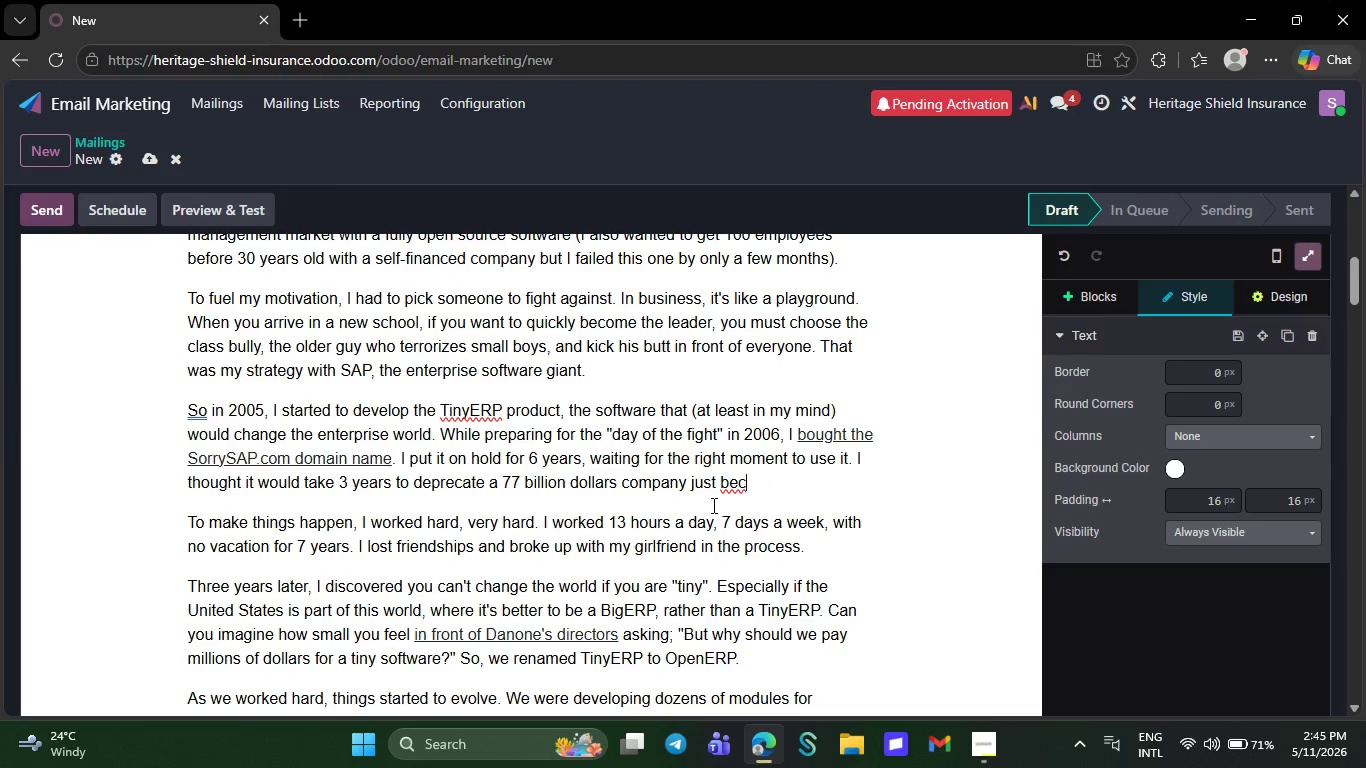 
key(Backspace)
 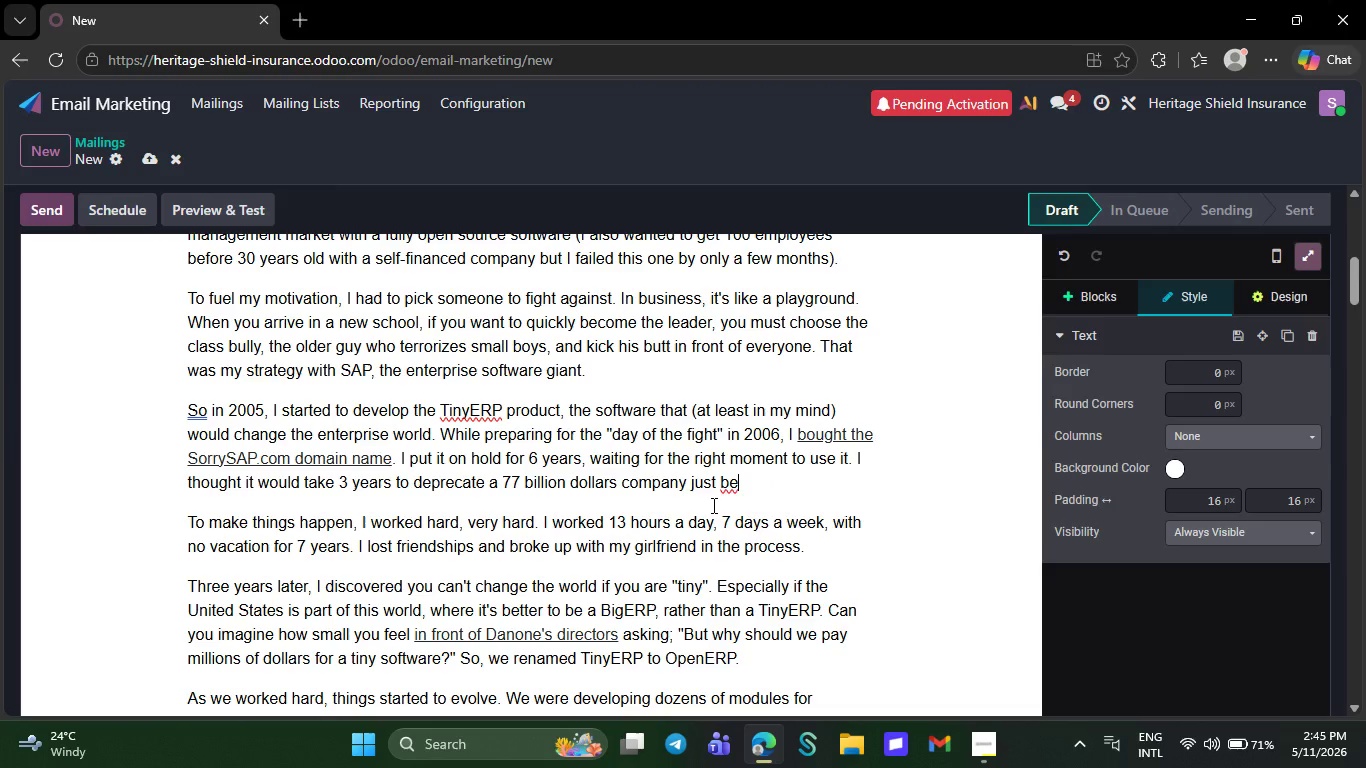 
key(Backspace)
 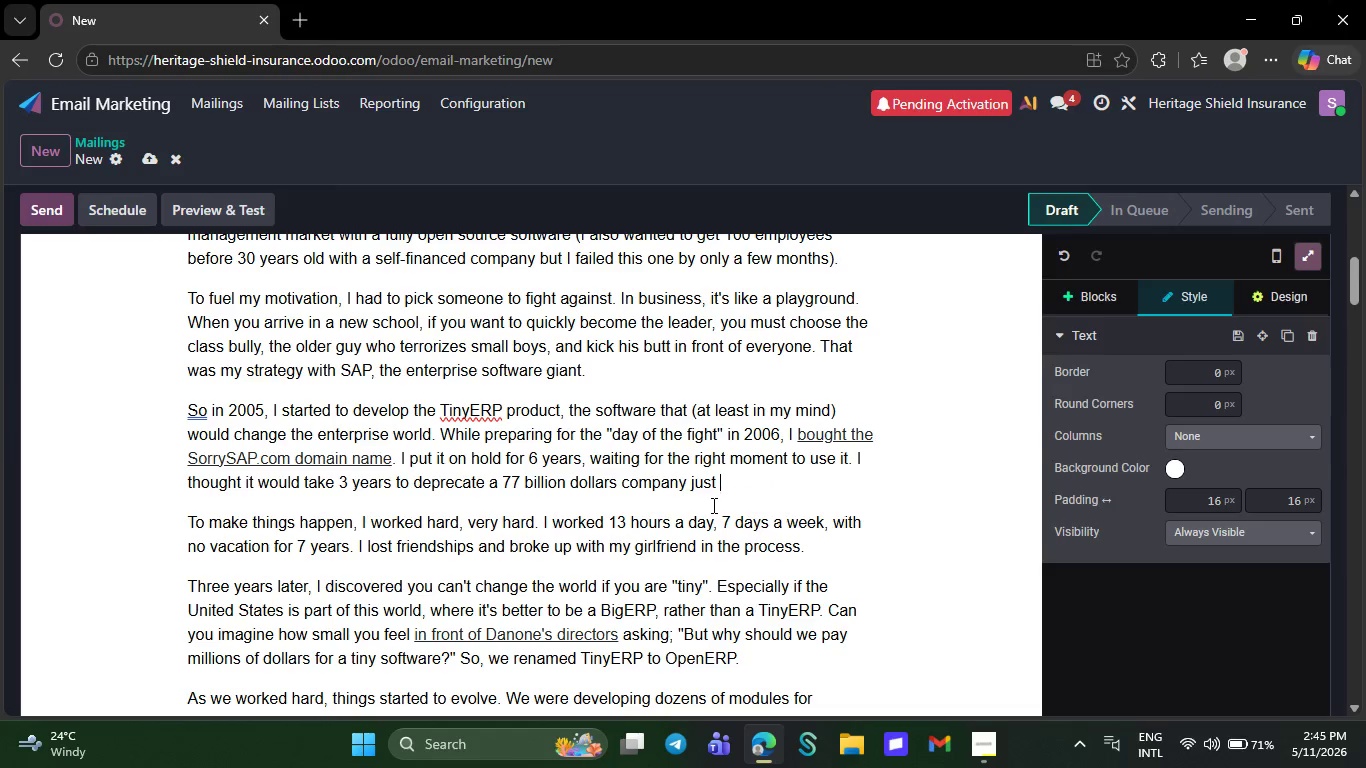 
key(Backspace)
 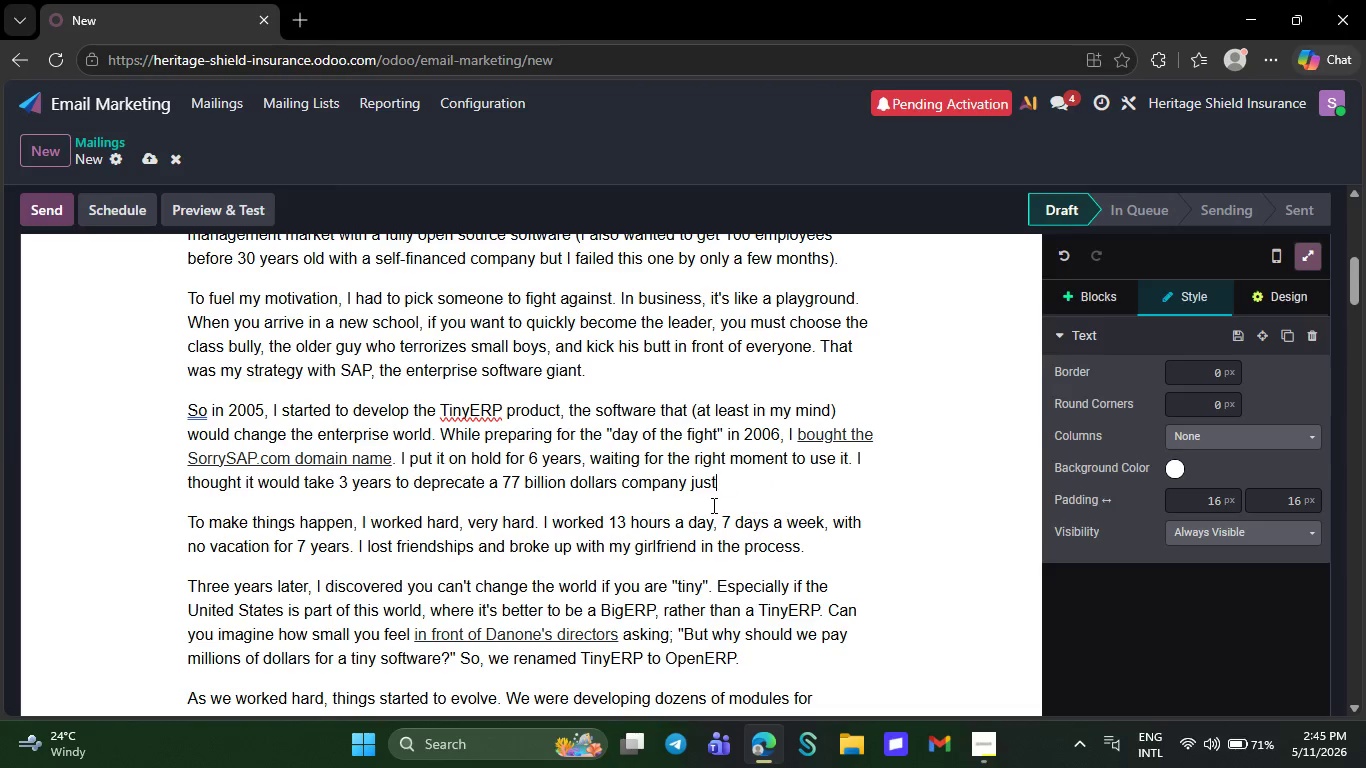 
key(Backspace)
 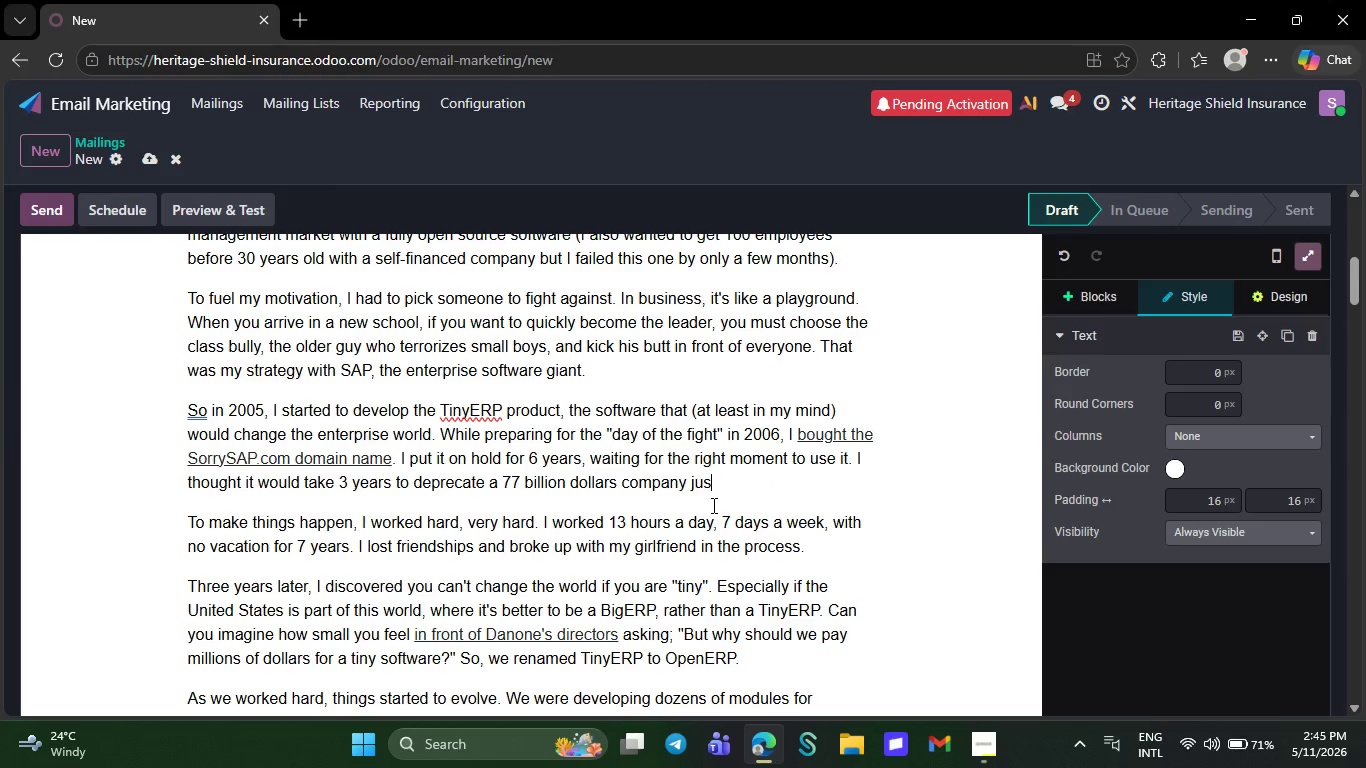 
key(Backspace)
 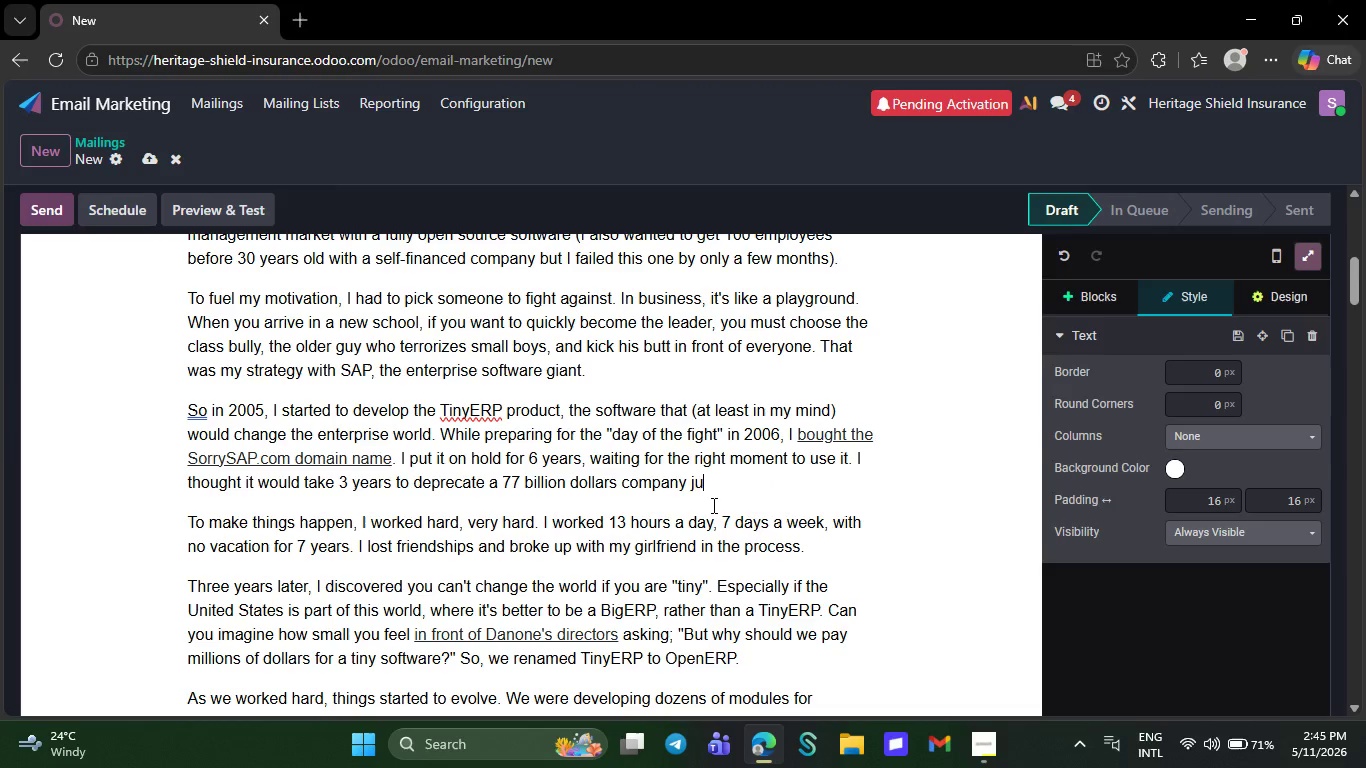 
key(Backspace)
 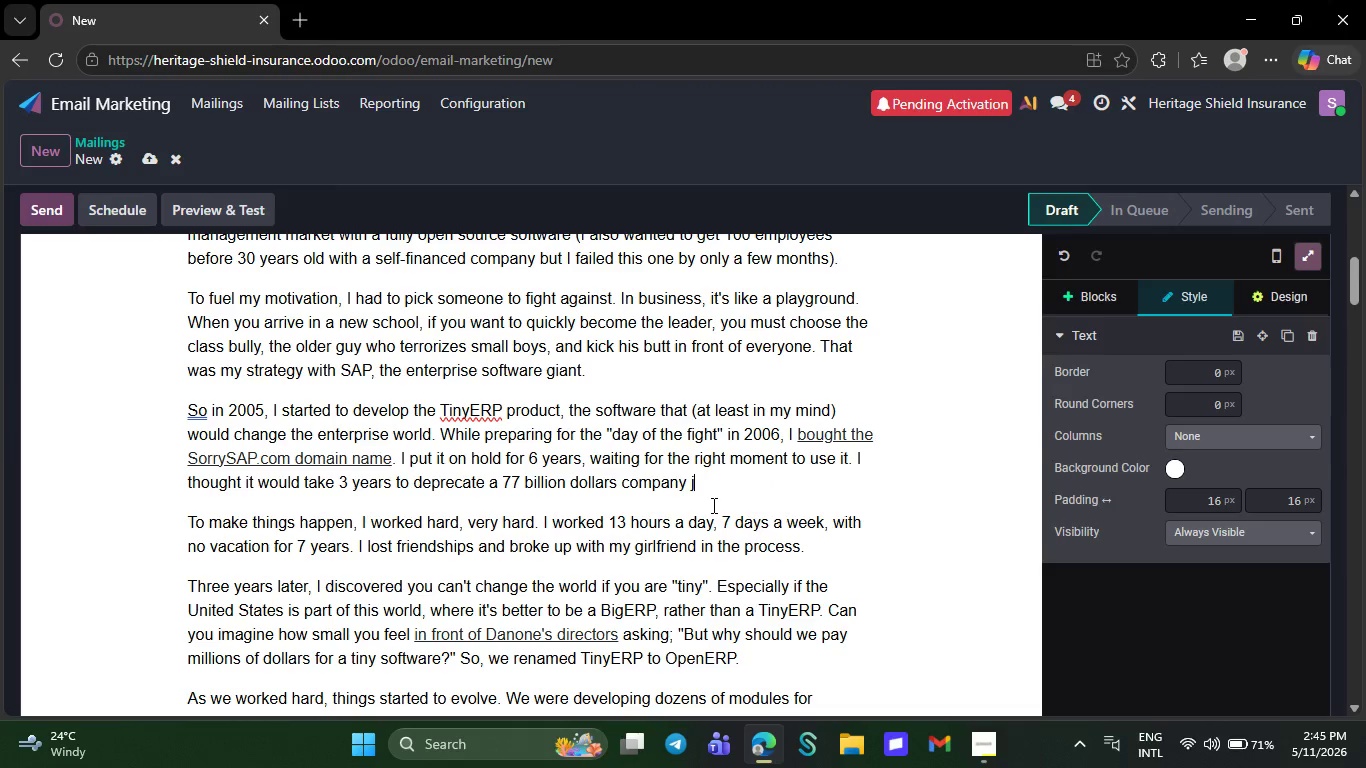 
key(Backspace)
 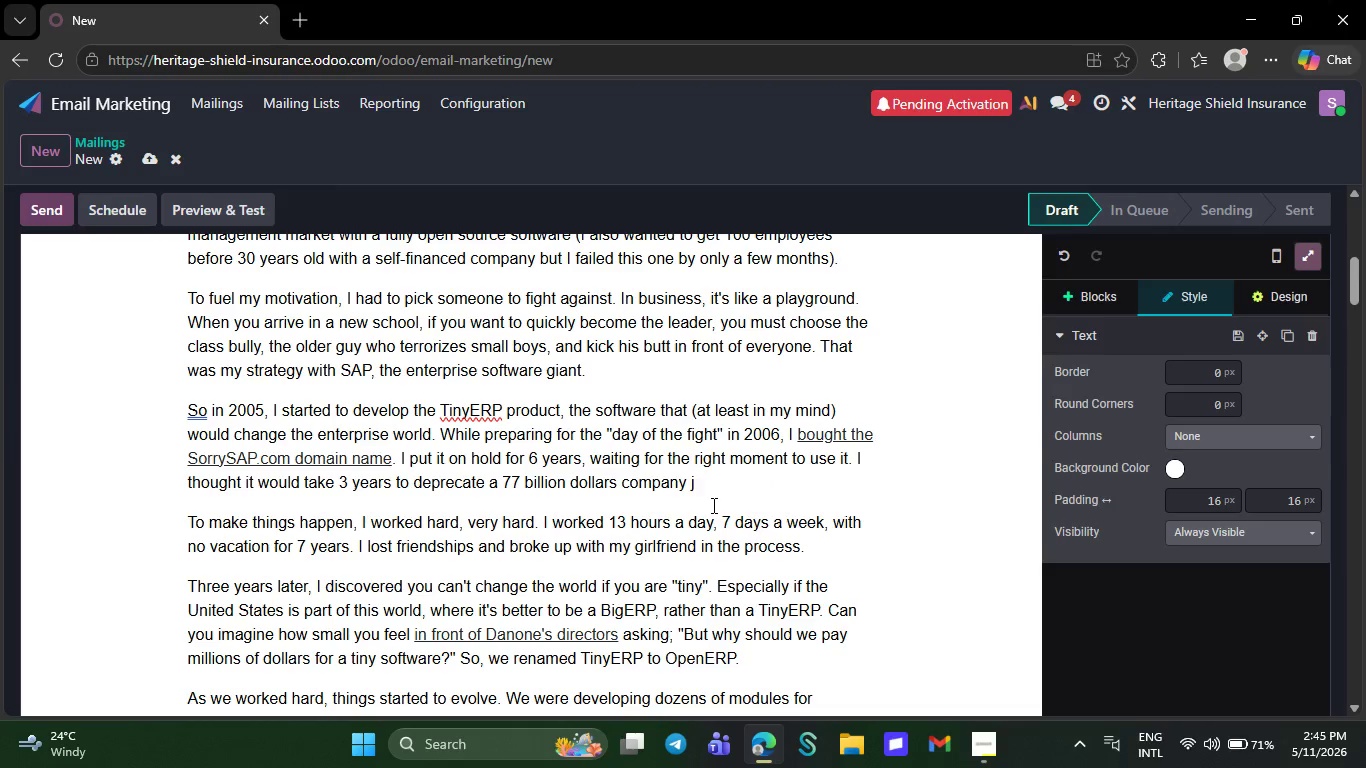 
key(Backspace)
 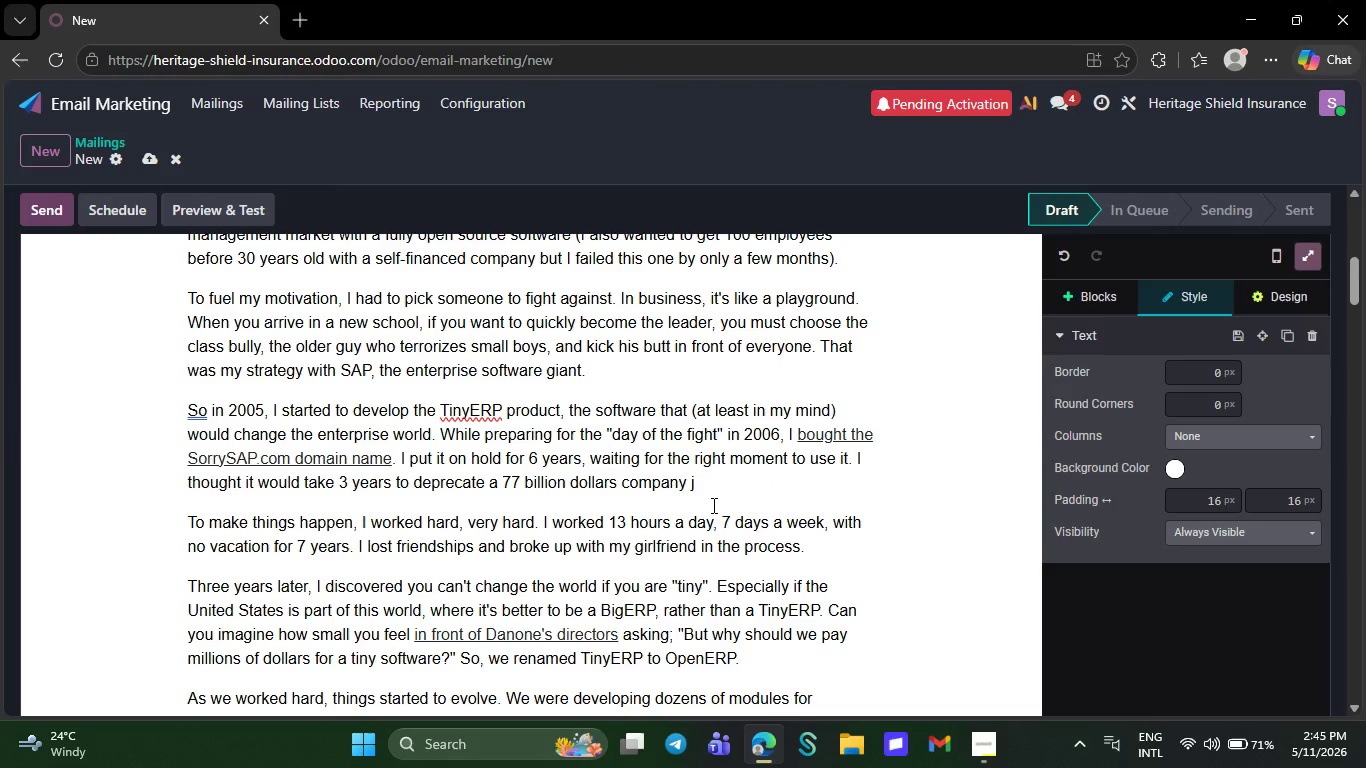 
key(Backspace)
 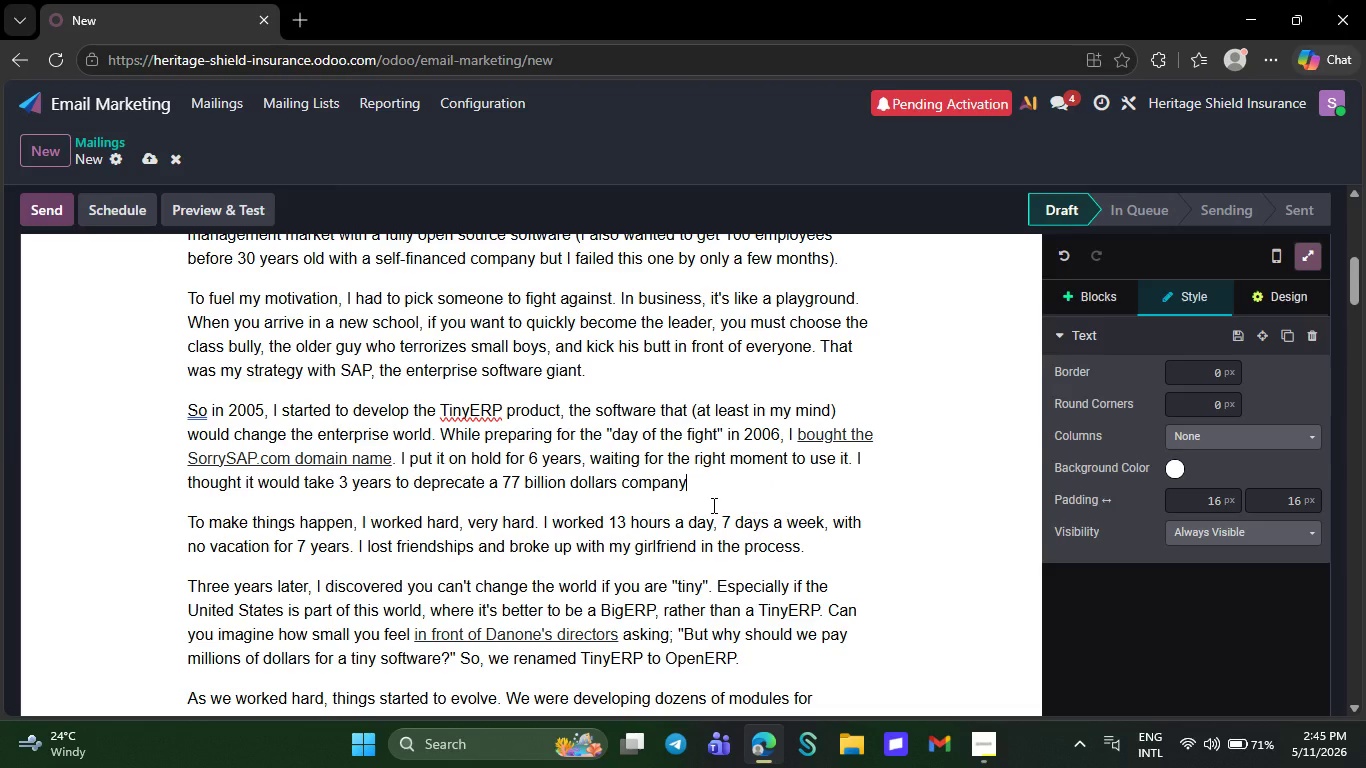 
key(Backspace)
 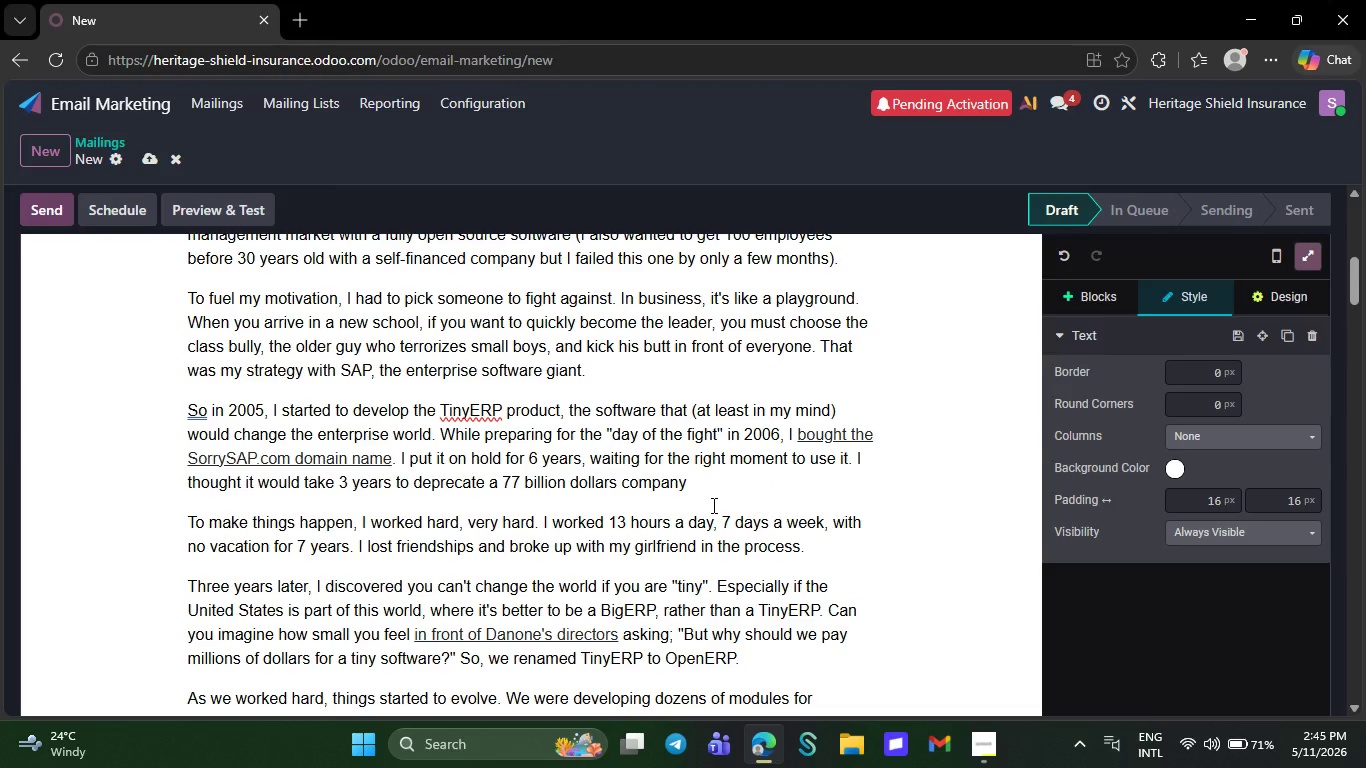 
key(Backspace)
 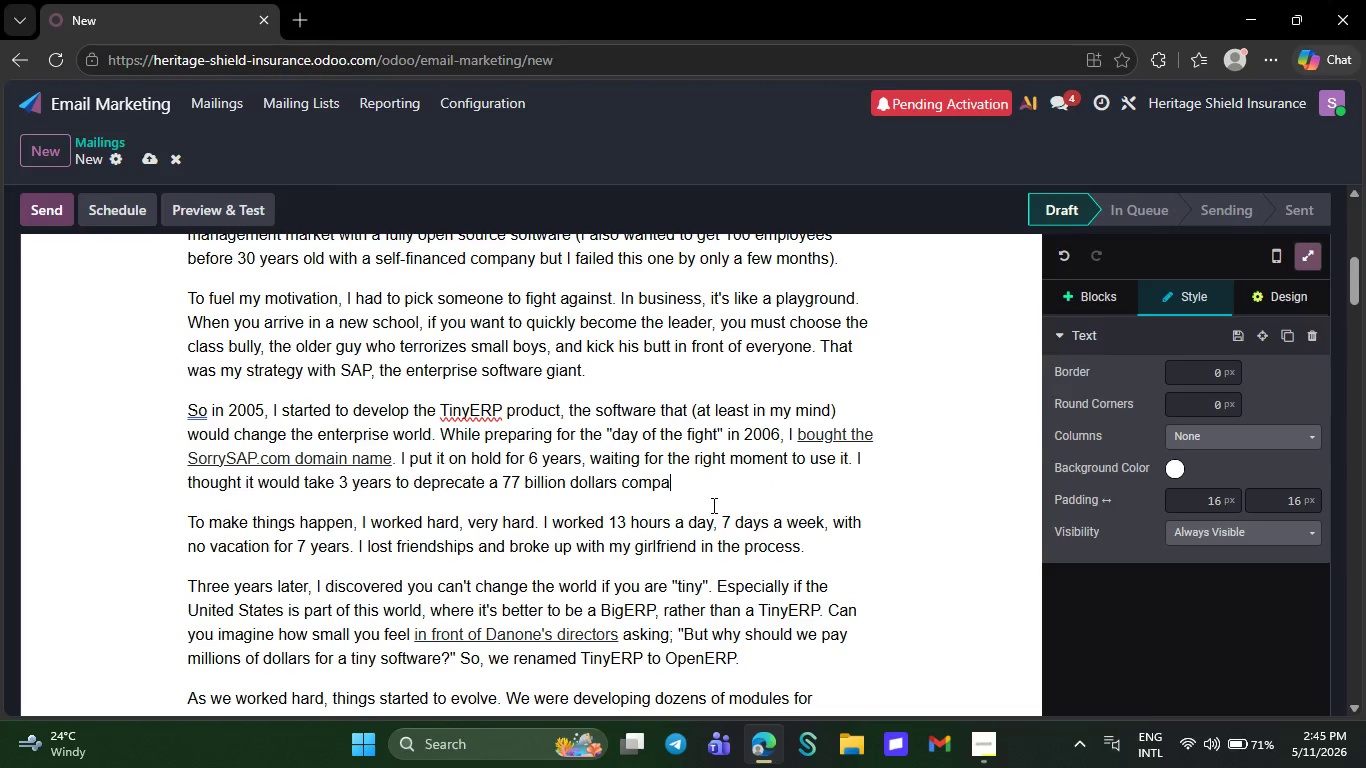 
key(Backspace)
 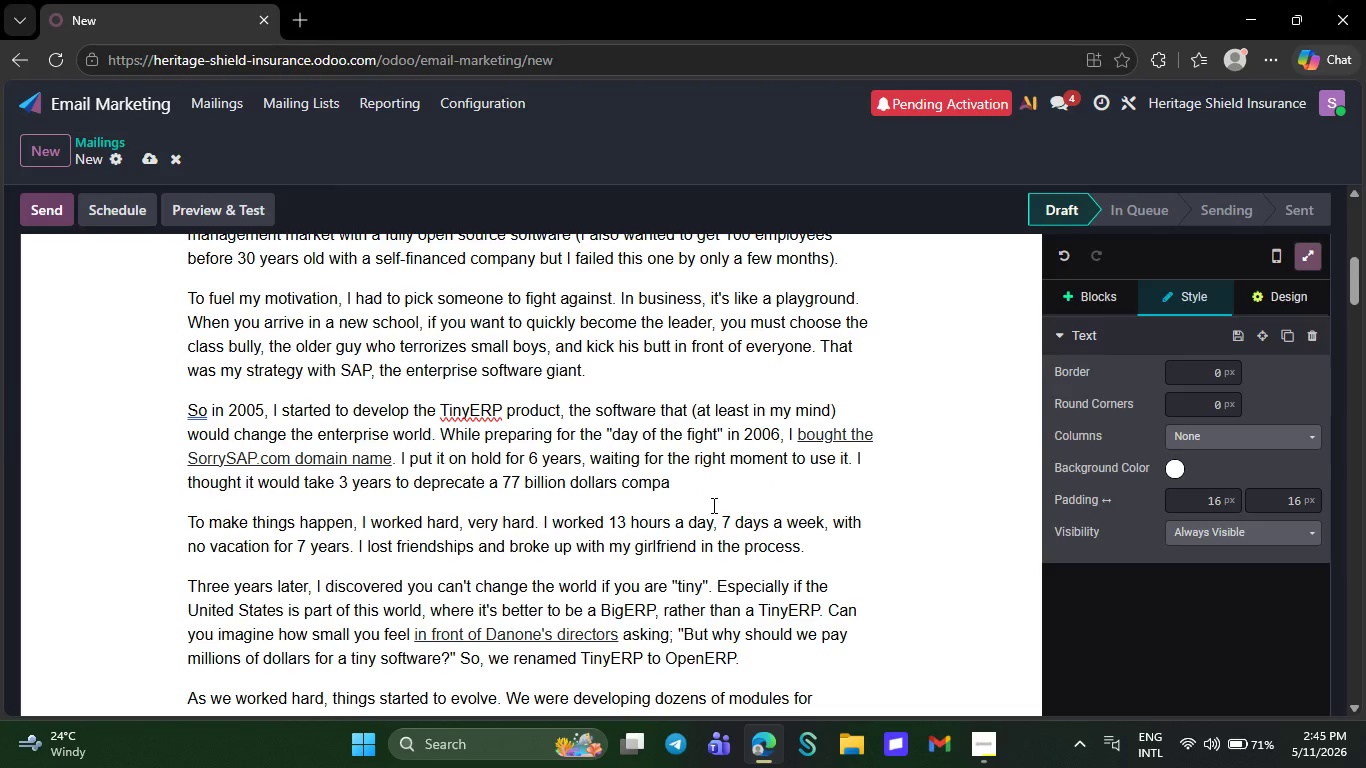 
key(Backspace)
 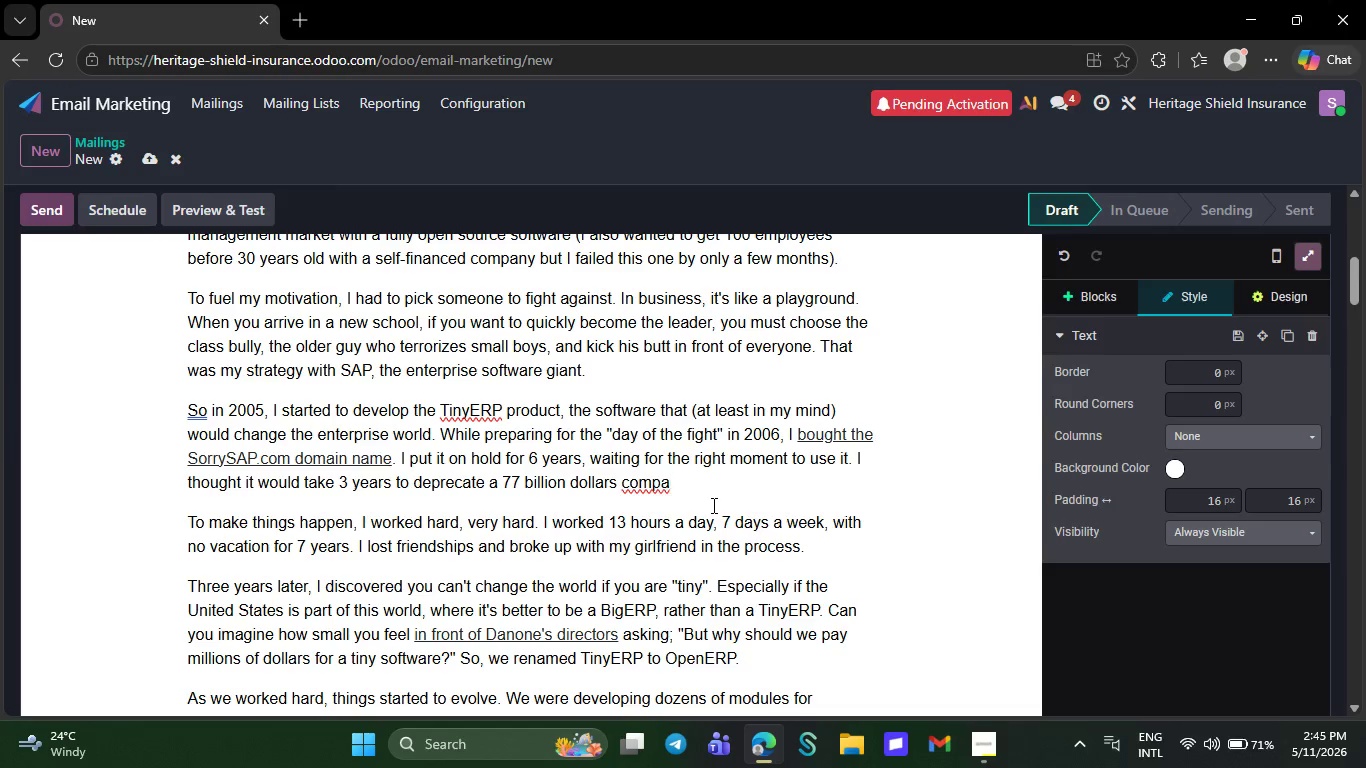 
key(Backspace)
 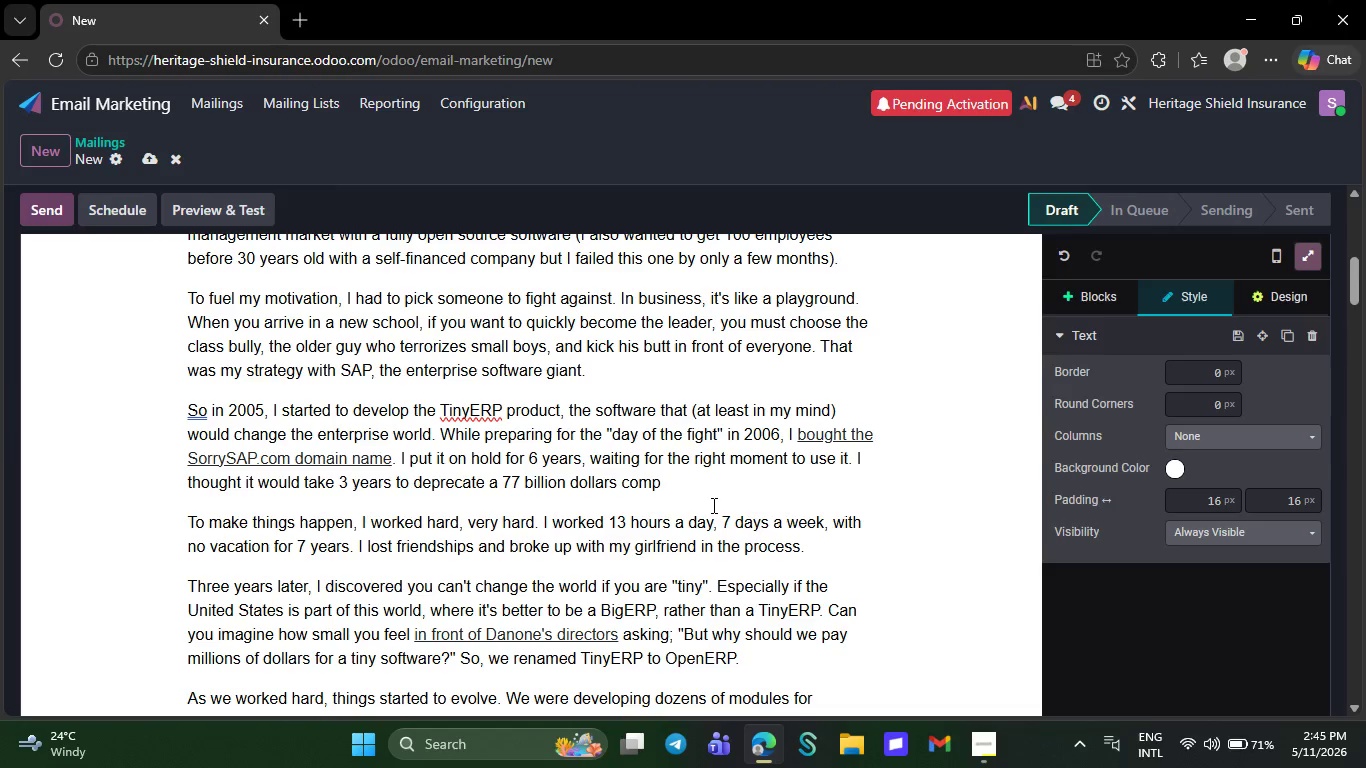 
wait(9.06)
 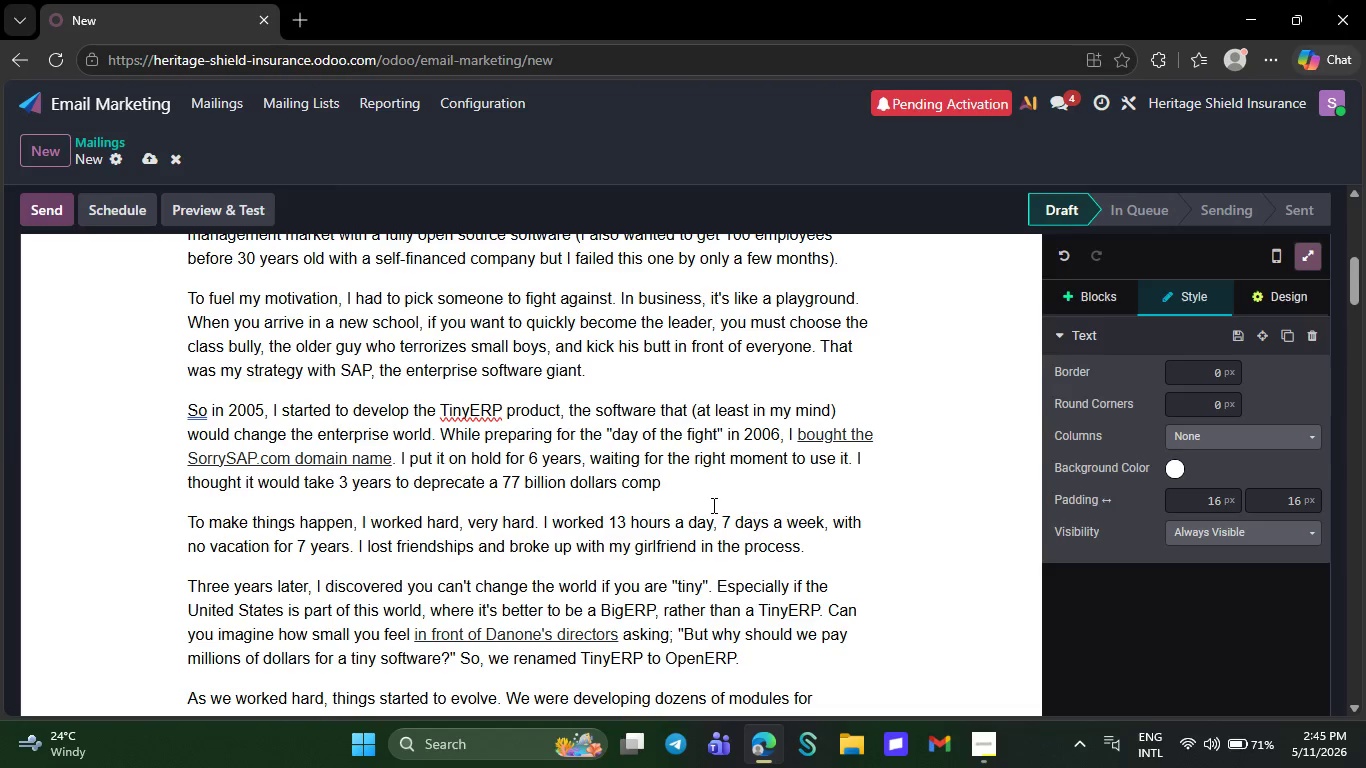 
key(Backspace)
 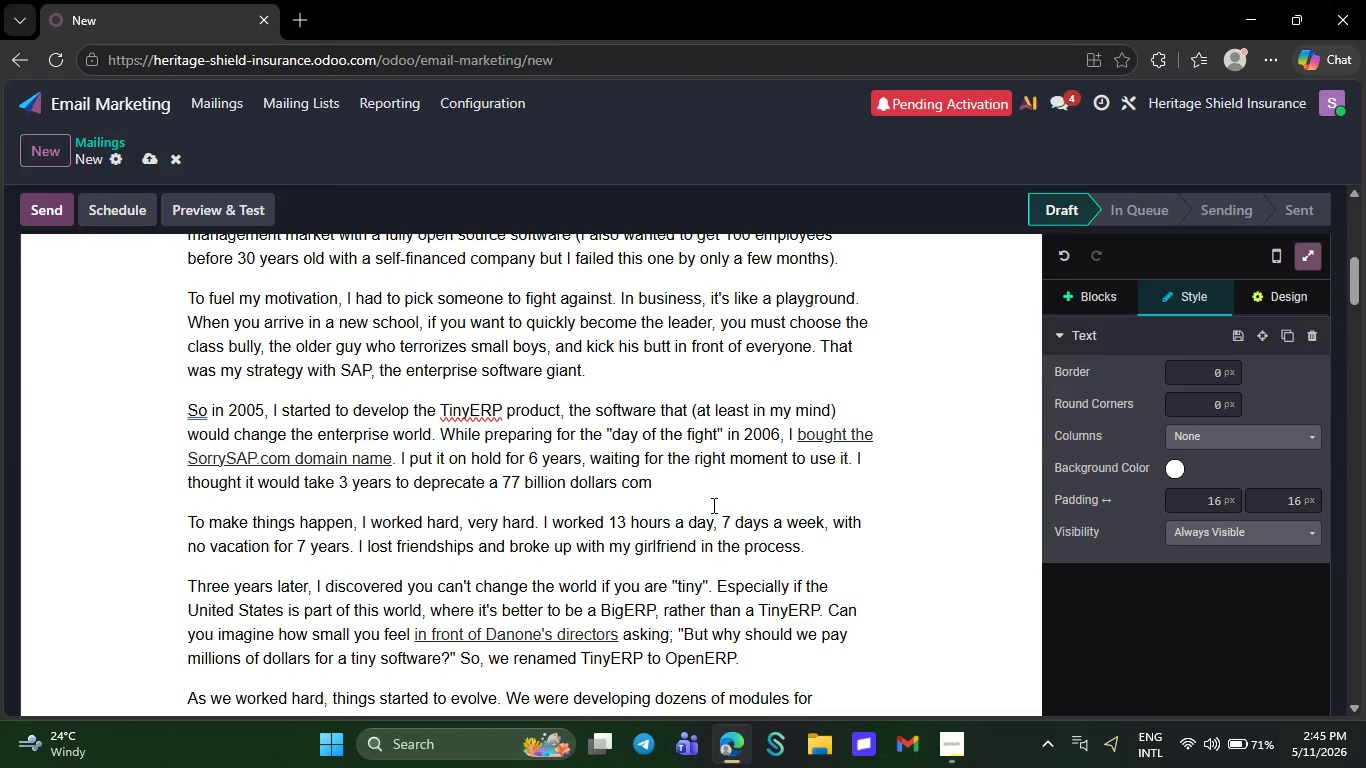 
wait(13.22)
 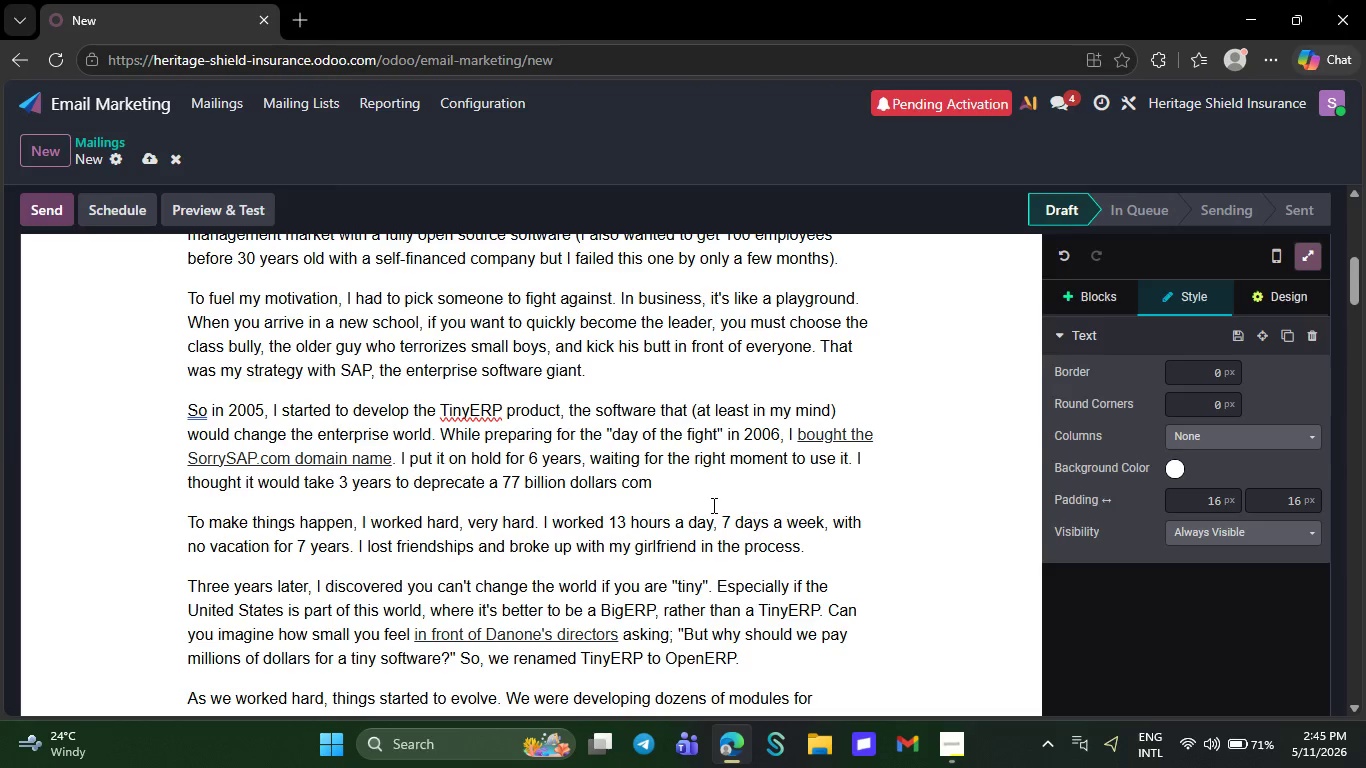 
key(Backspace)
 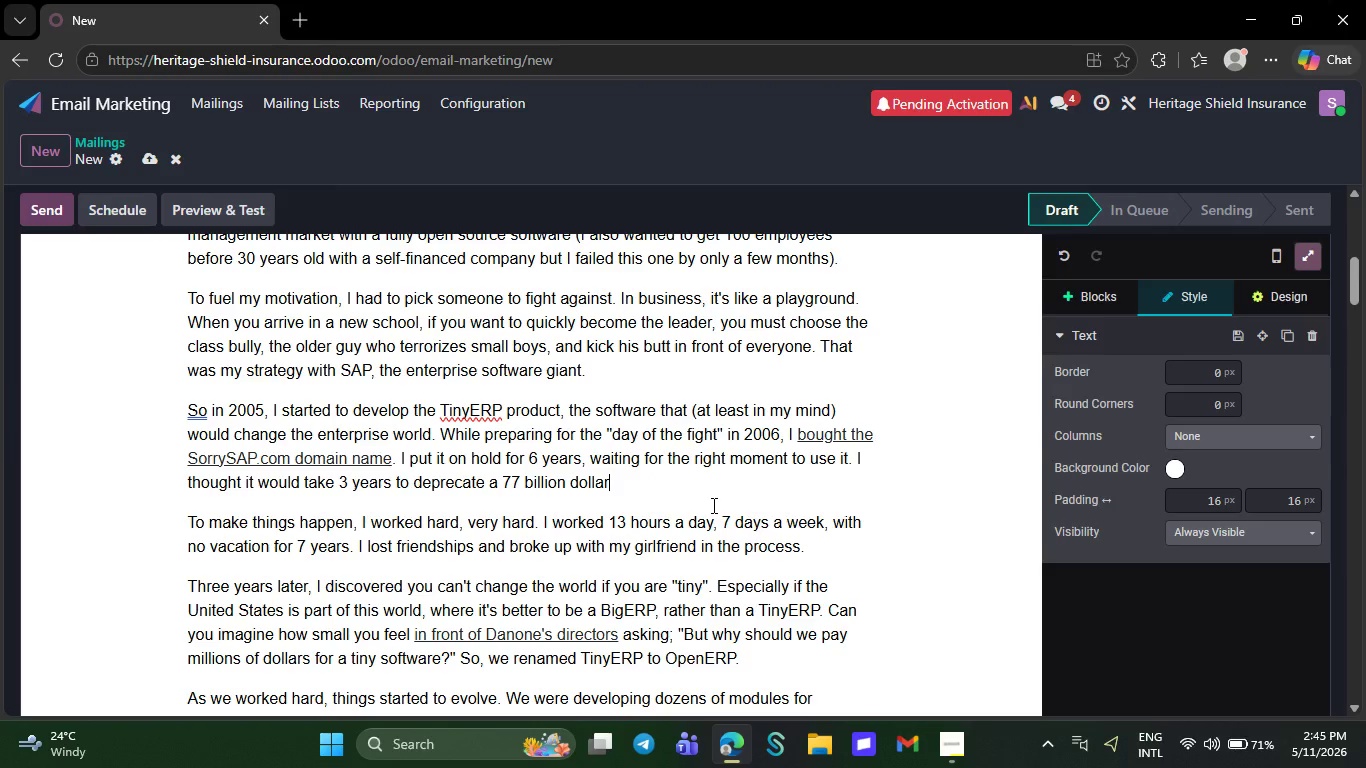 
key(Backspace)
 